 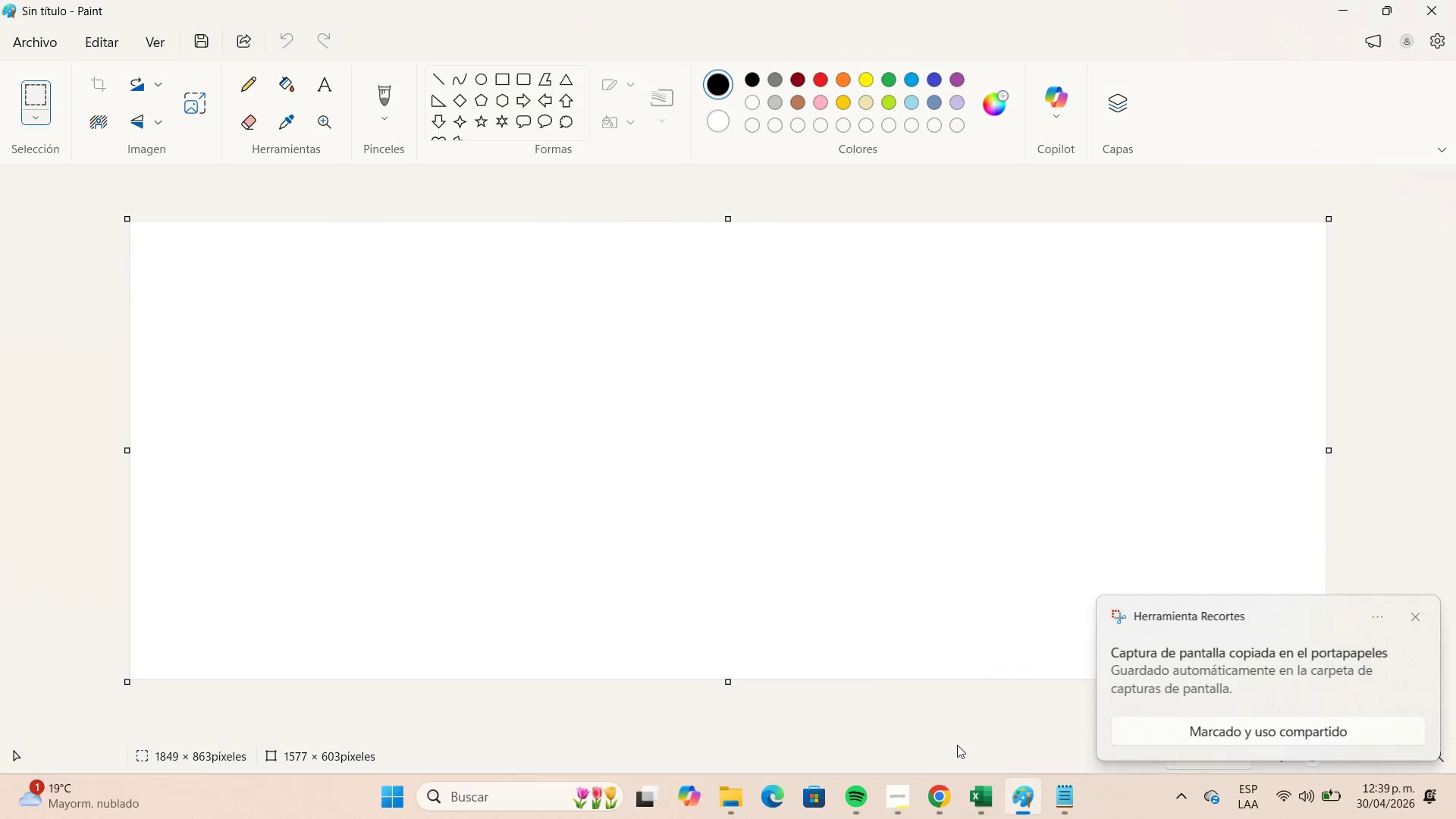 
key(Control+V)
 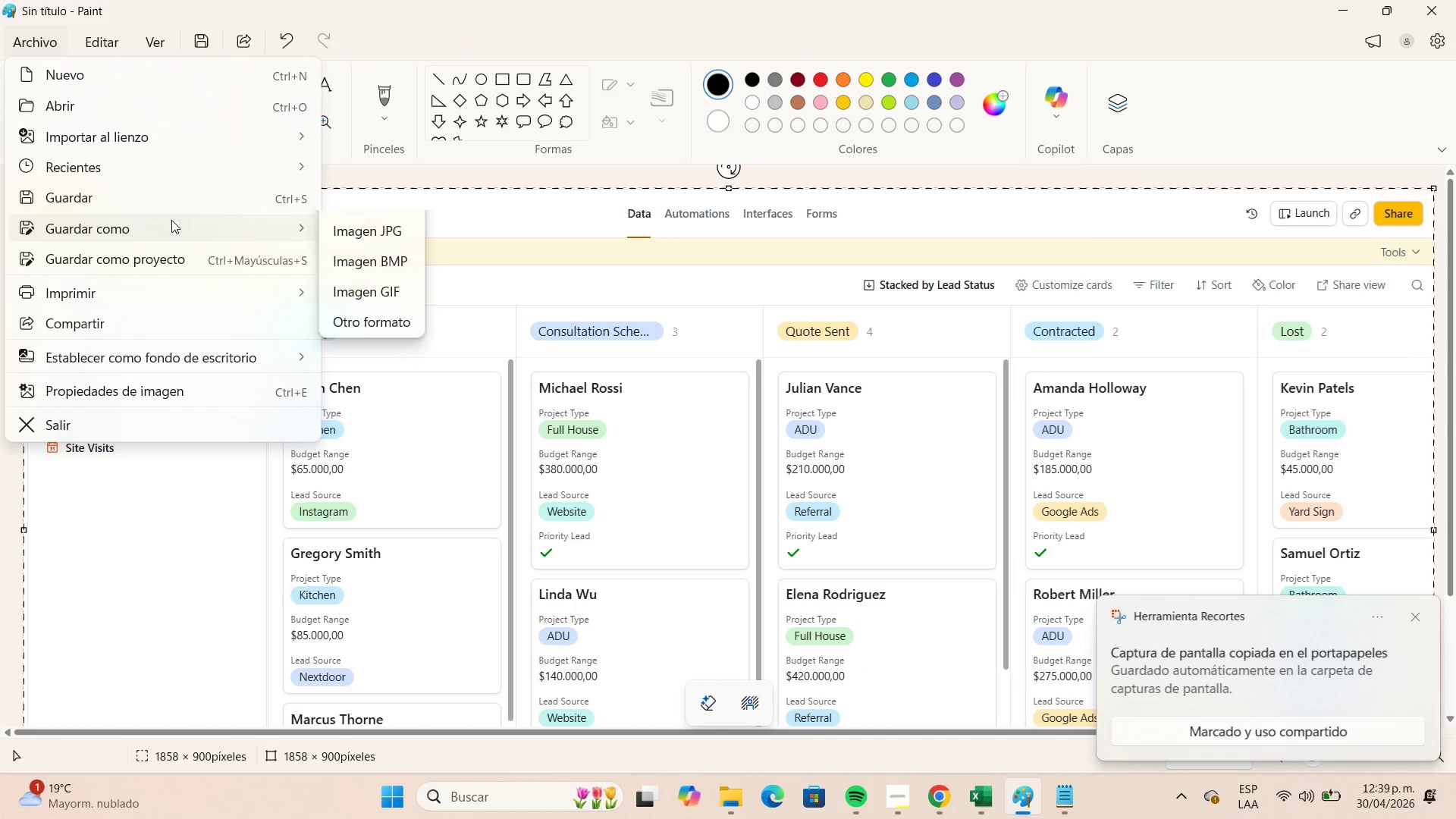 
left_click([373, 259])
 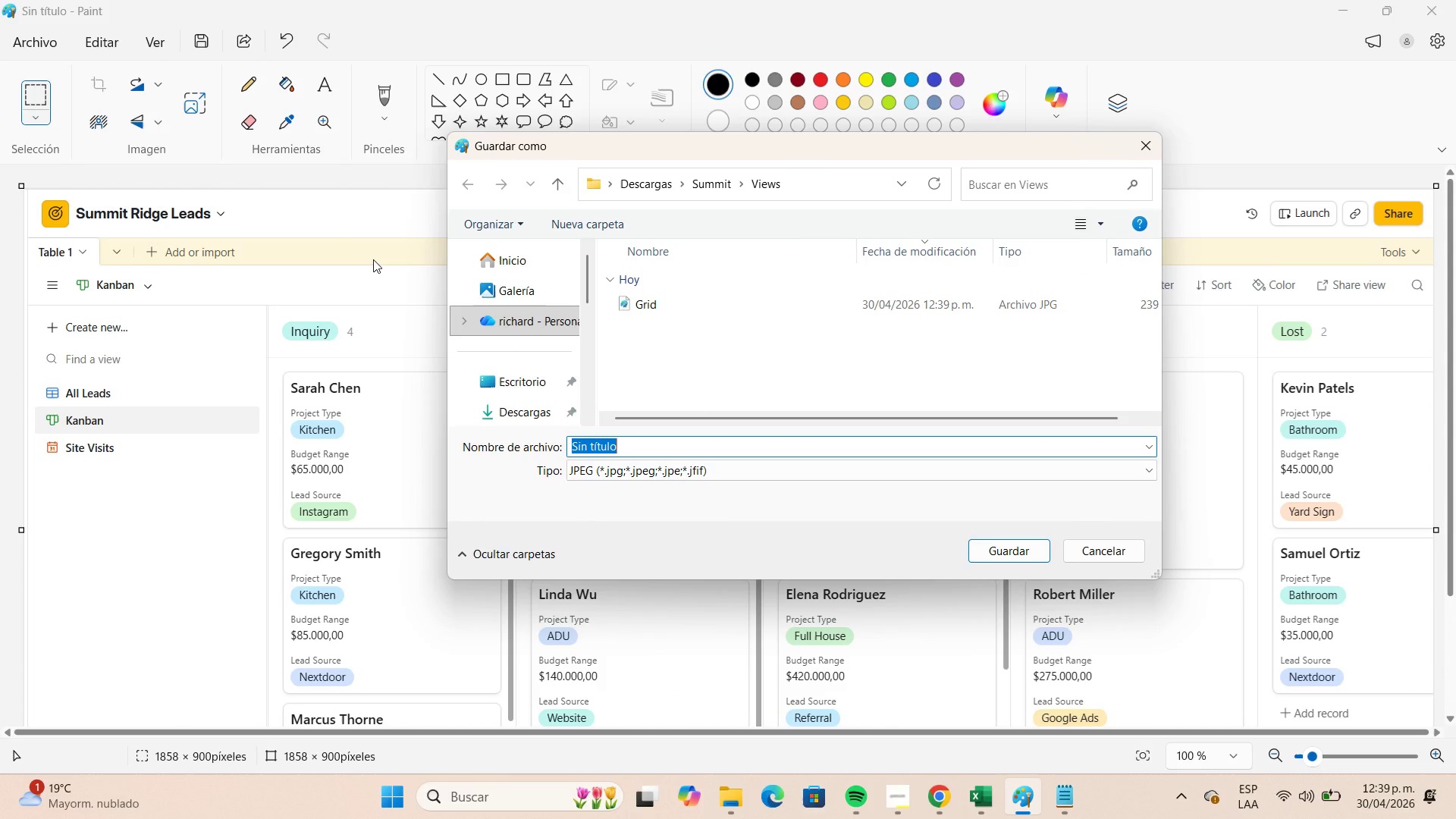 
type(kanban)
 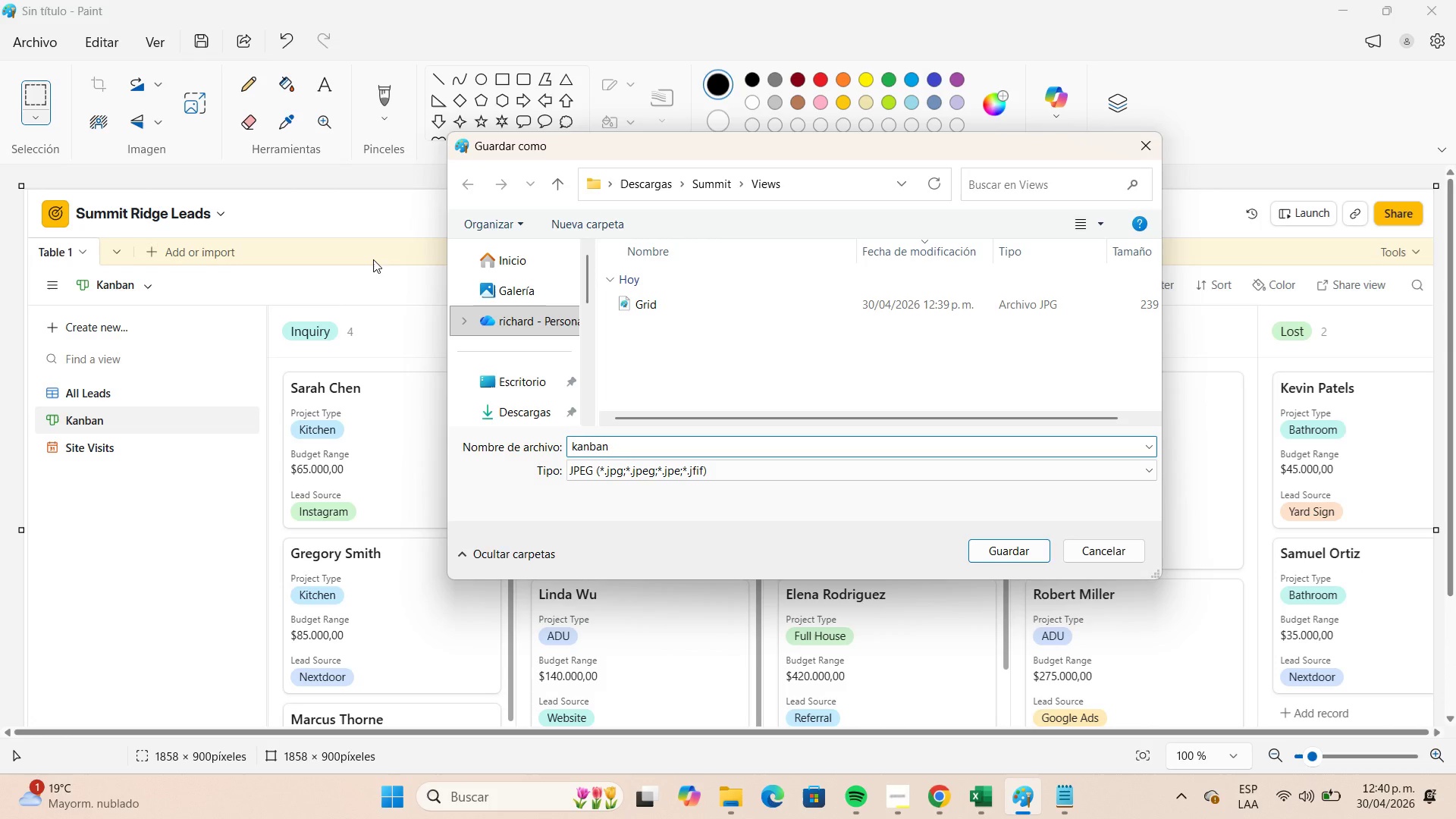 
key(Enter)
 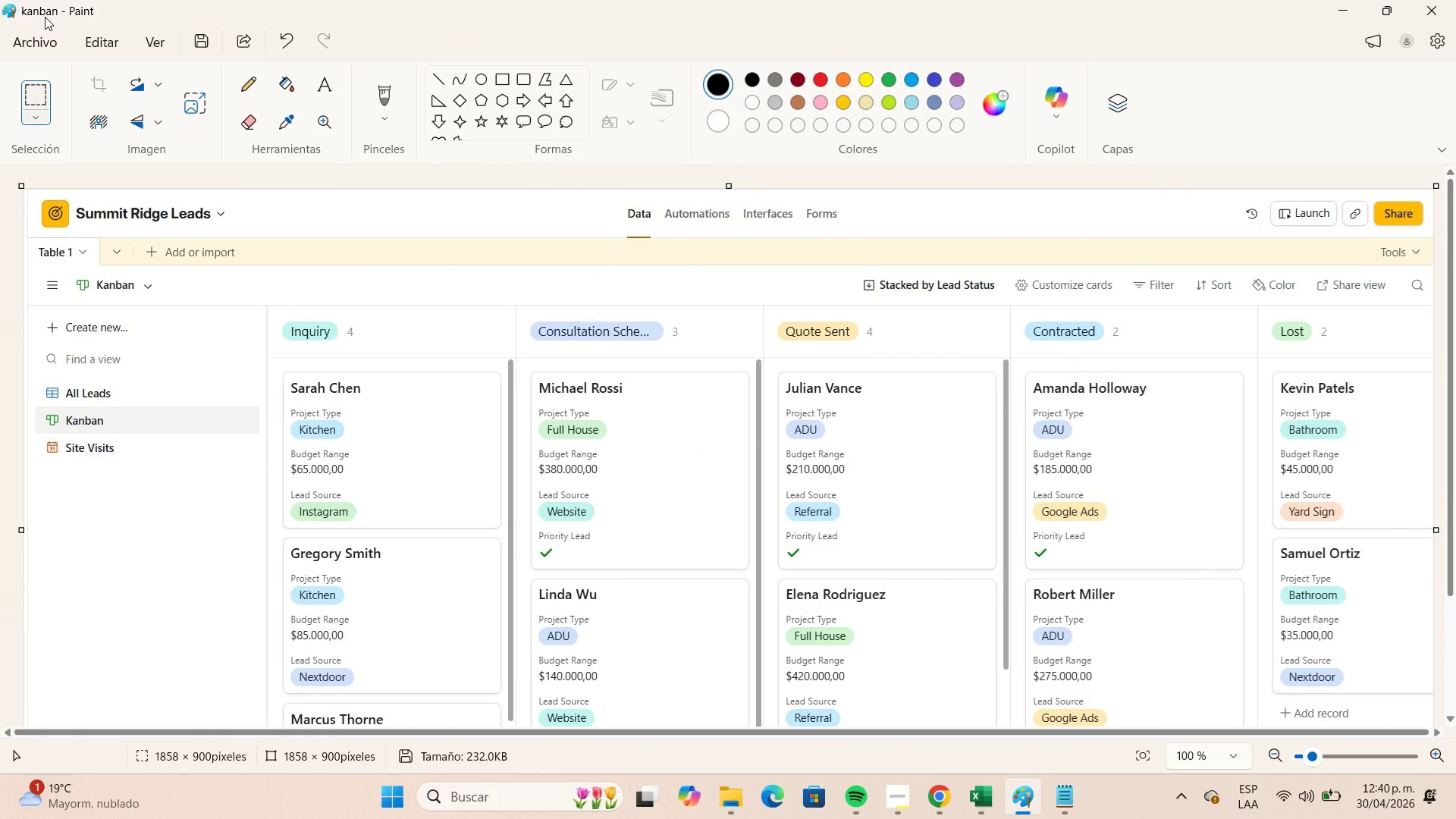 
left_click([33, 49])
 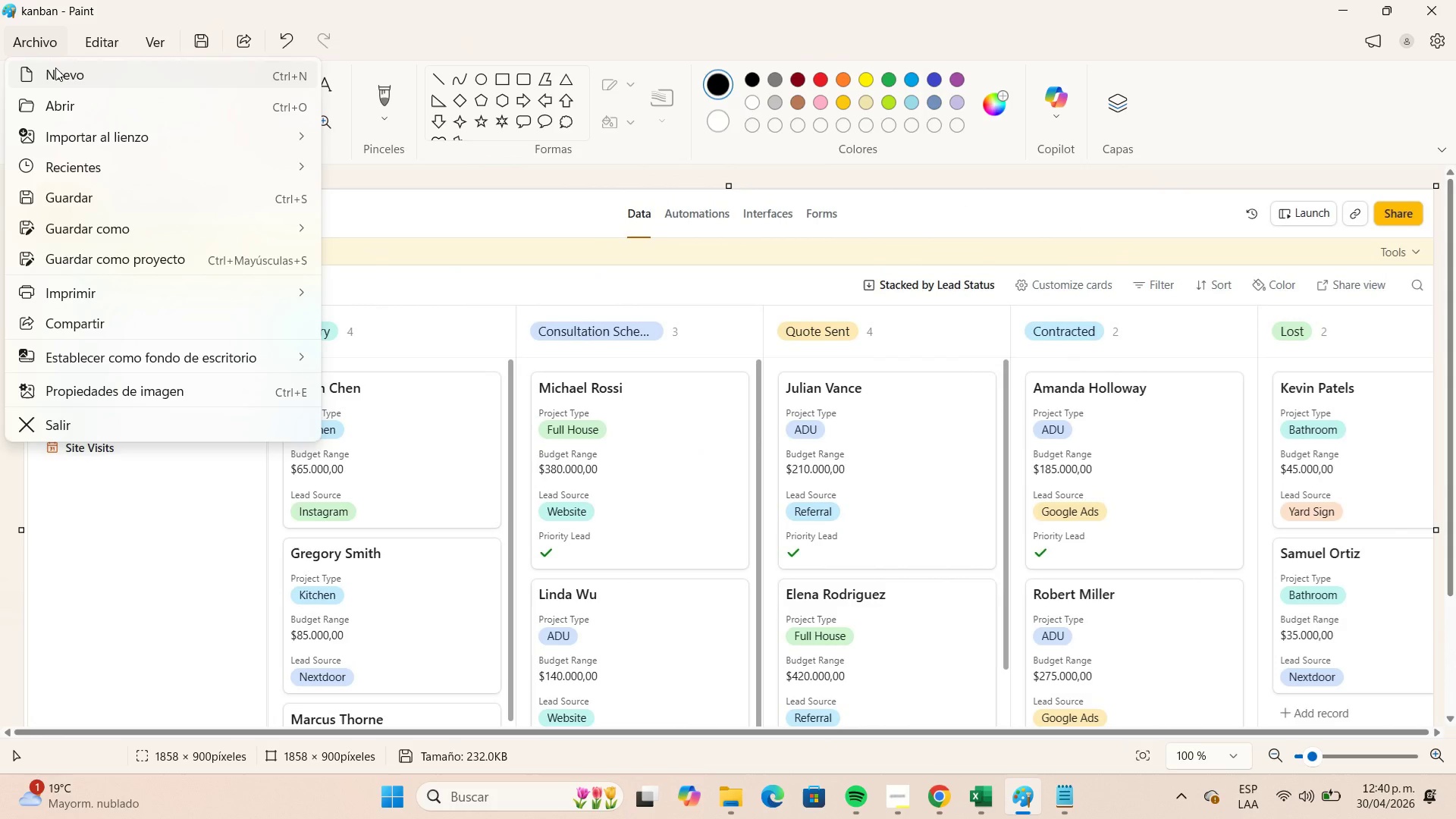 
left_click([55, 67])
 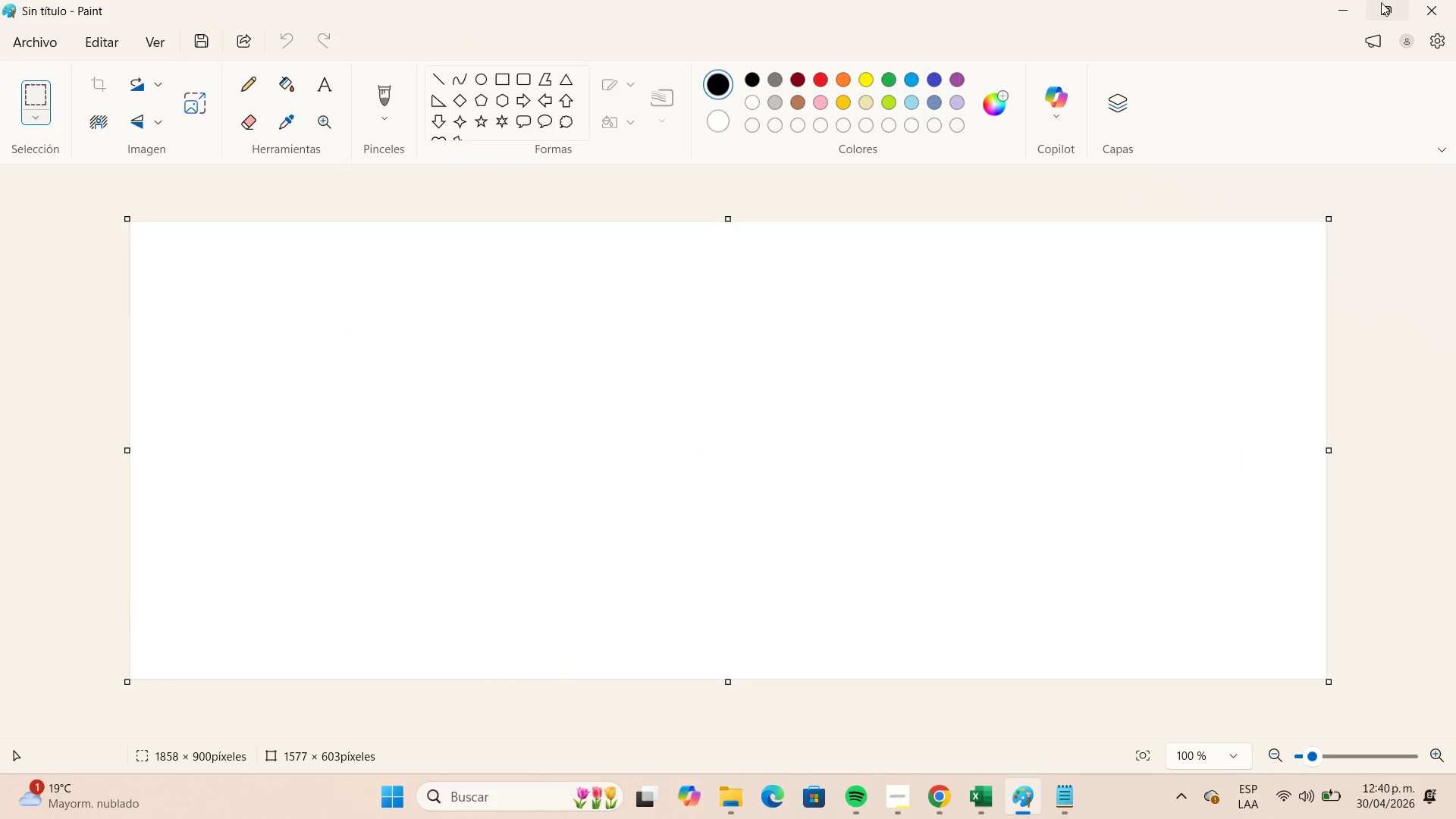 
left_click_drag(start_coordinate=[1345, 5], to_coordinate=[1348, 4])
 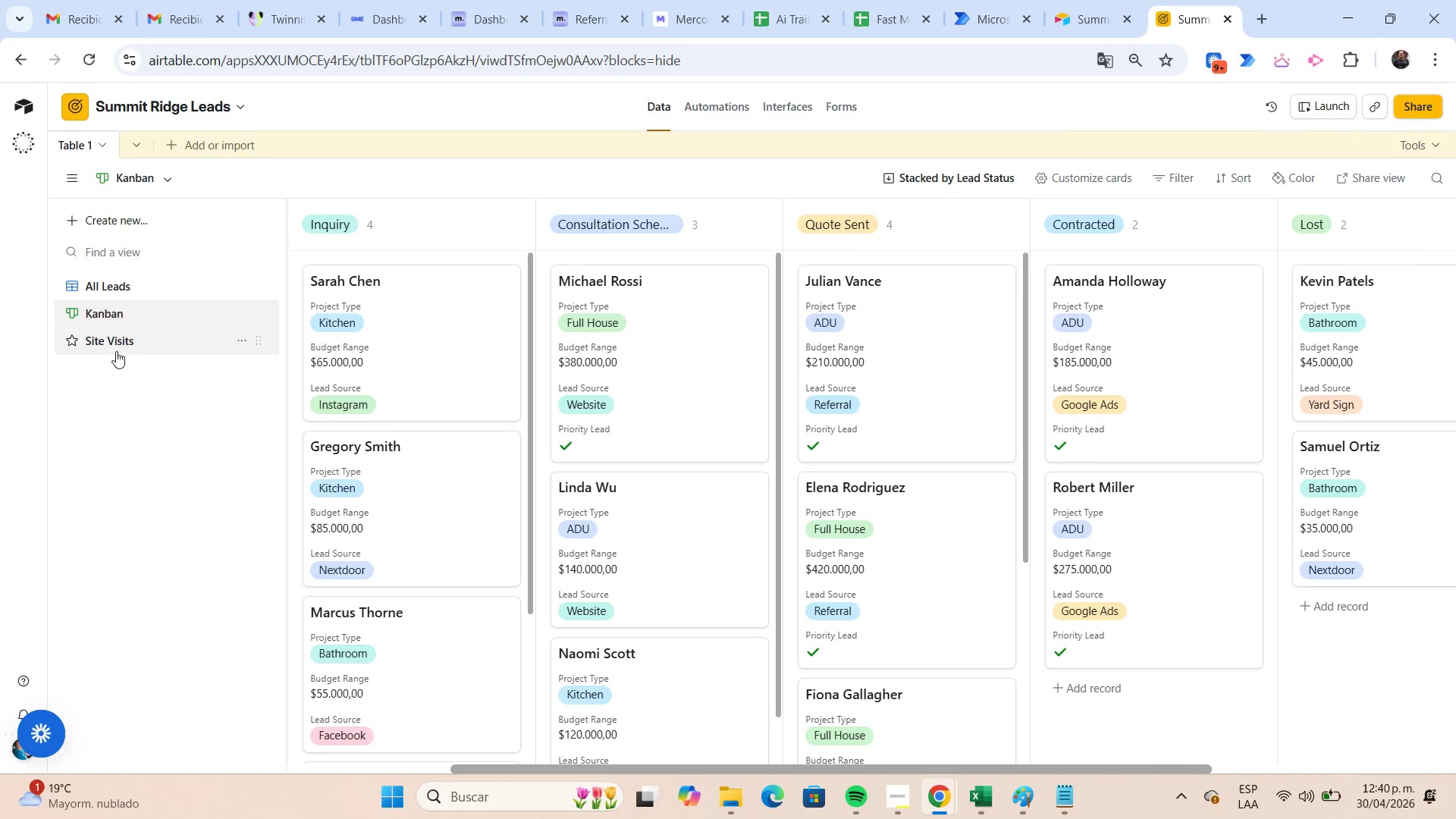 
left_click([117, 348])
 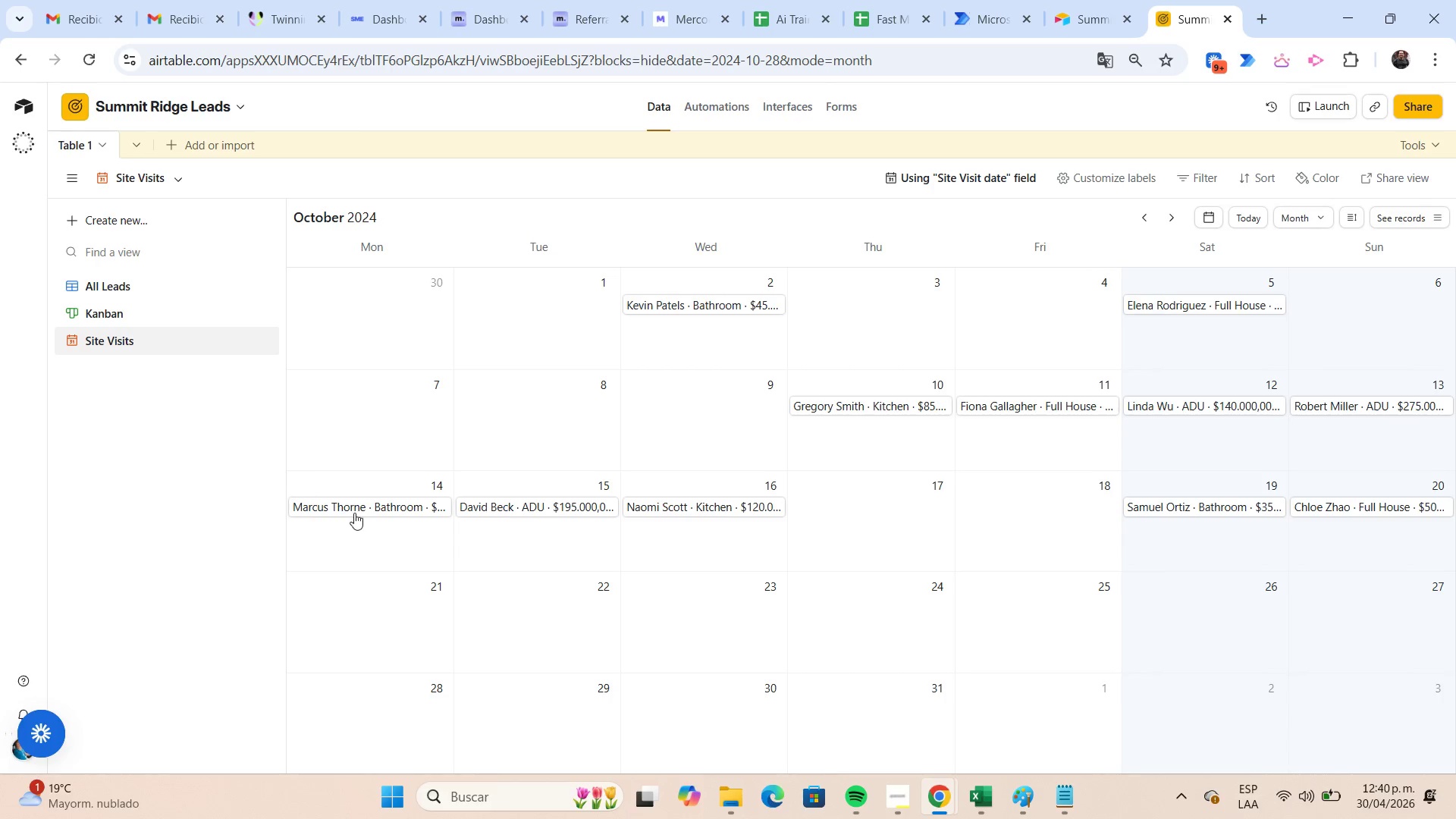 
left_click([355, 513])
 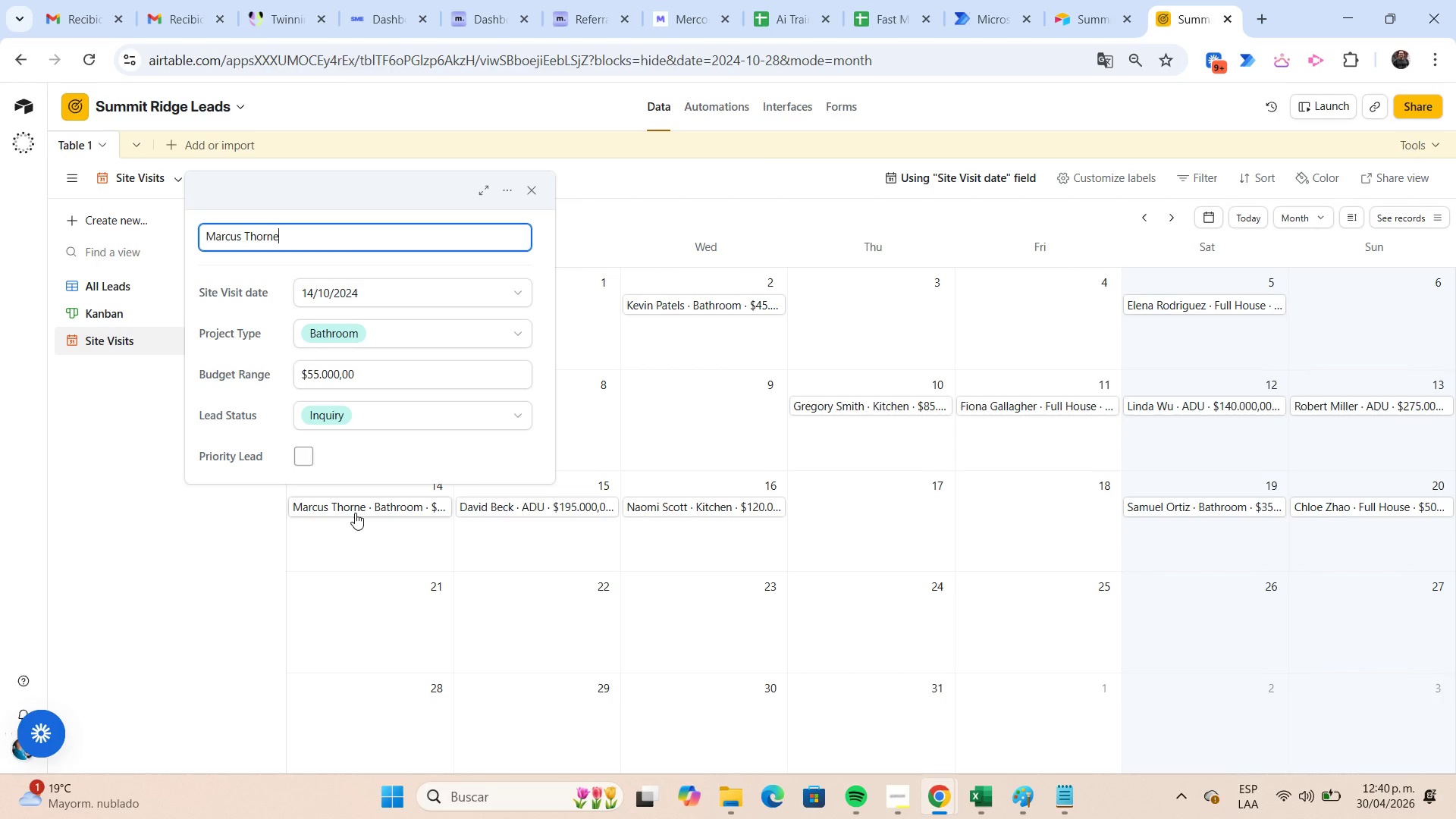 
key(Meta+Shift+S)
 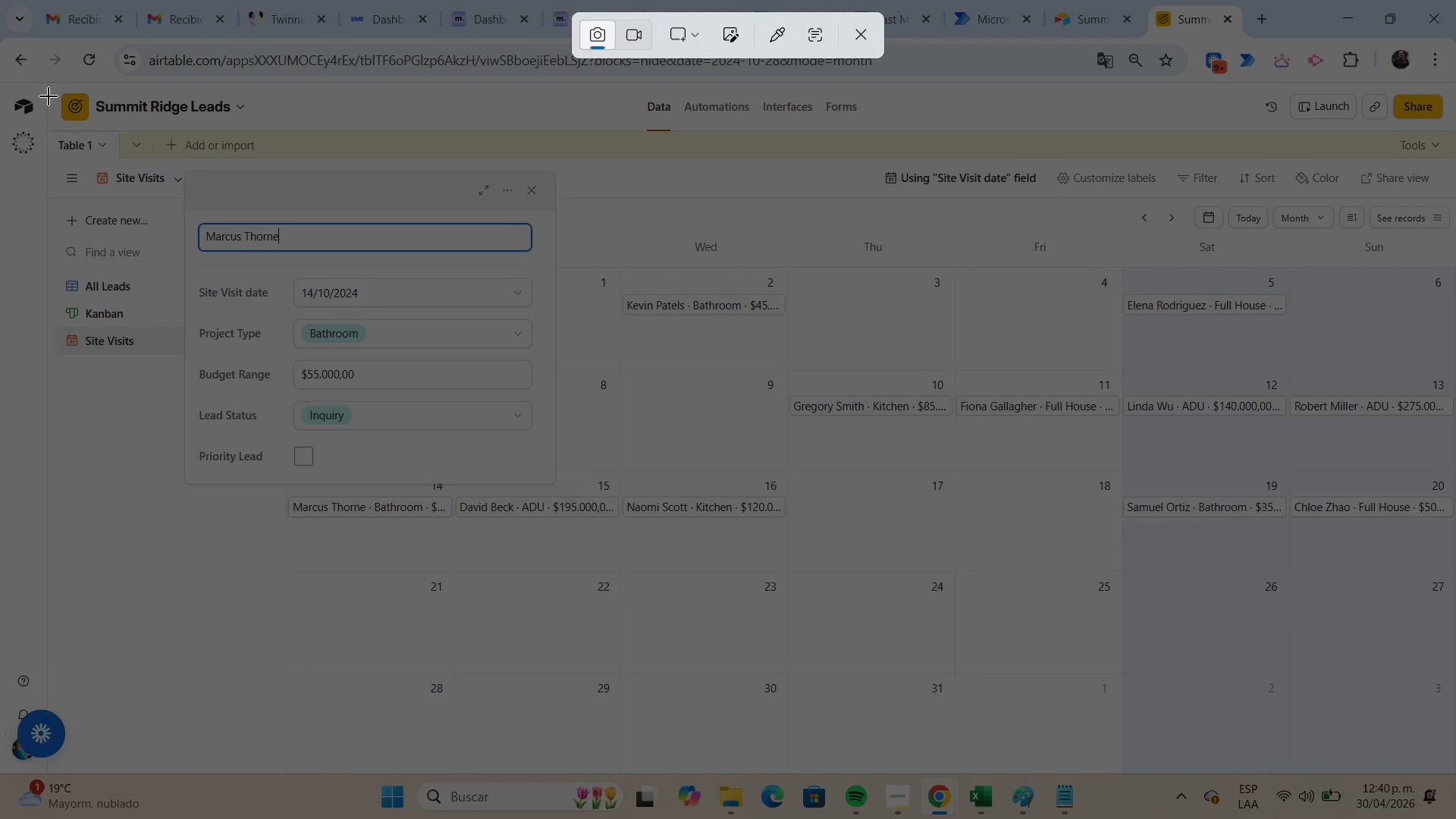 
left_click_drag(start_coordinate=[46, 83], to_coordinate=[1454, 770])
 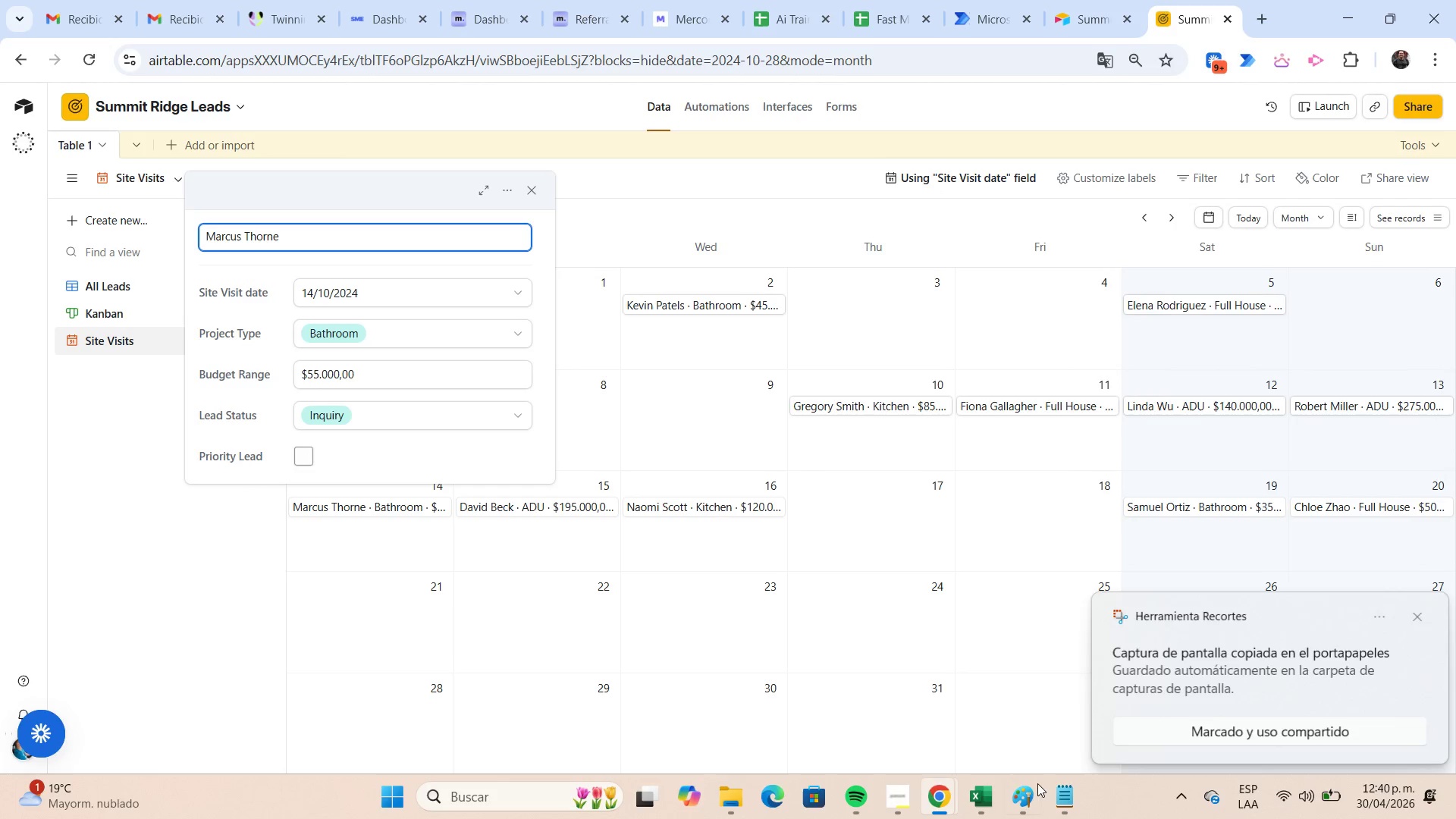 
left_click([1031, 792])
 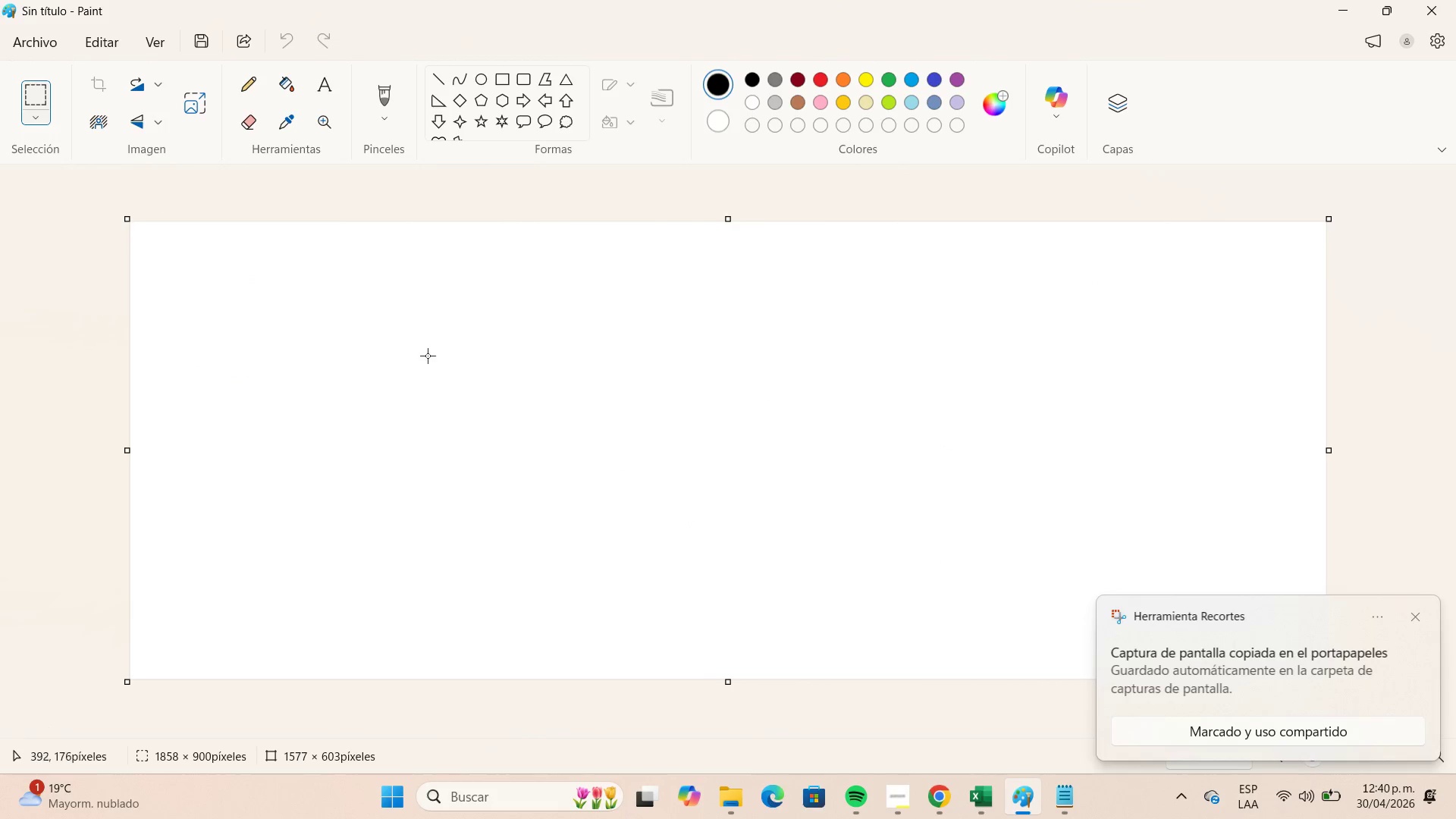 
key(Control+V)
 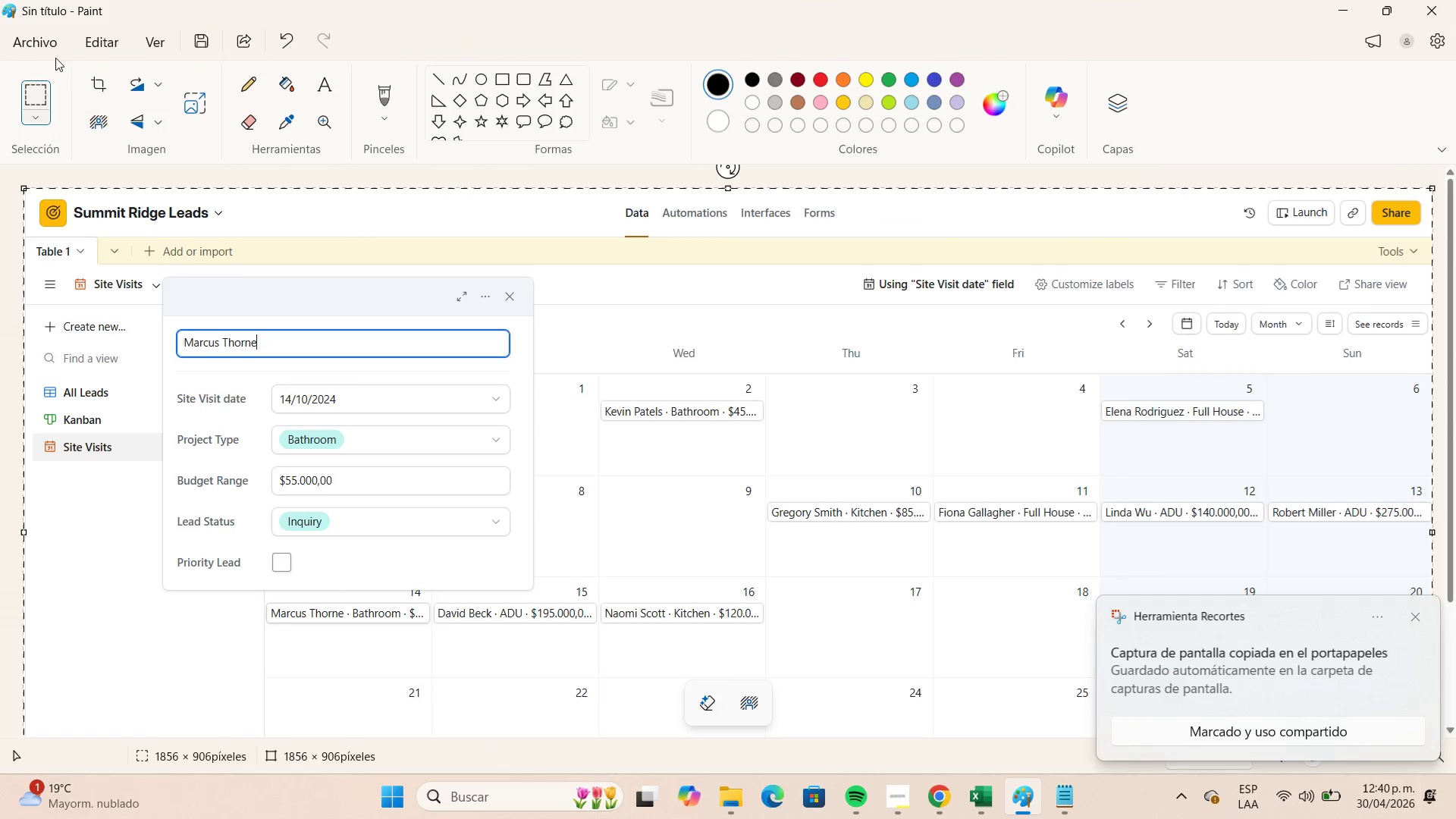 
left_click([53, 54])
 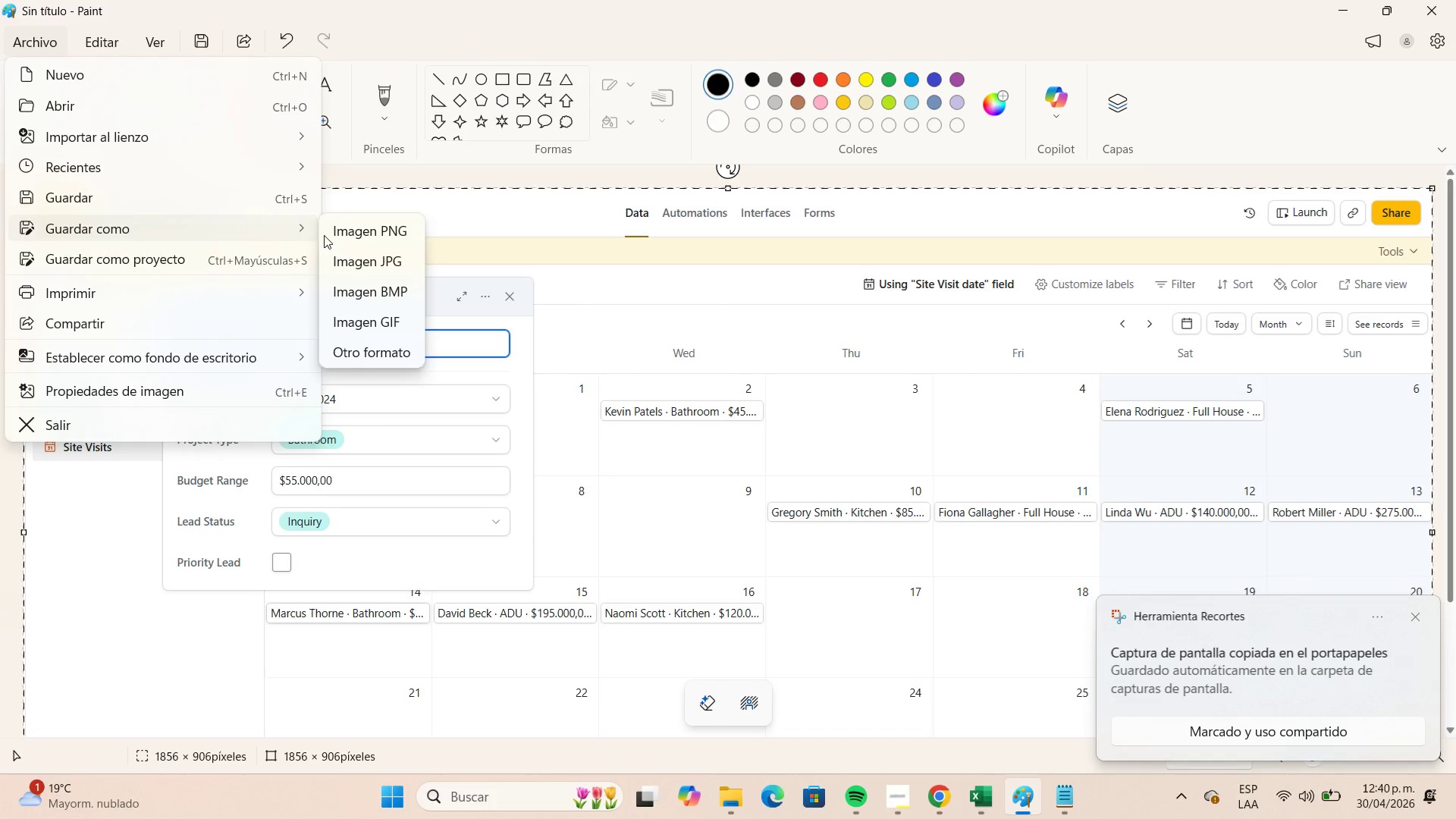 
left_click([399, 260])
 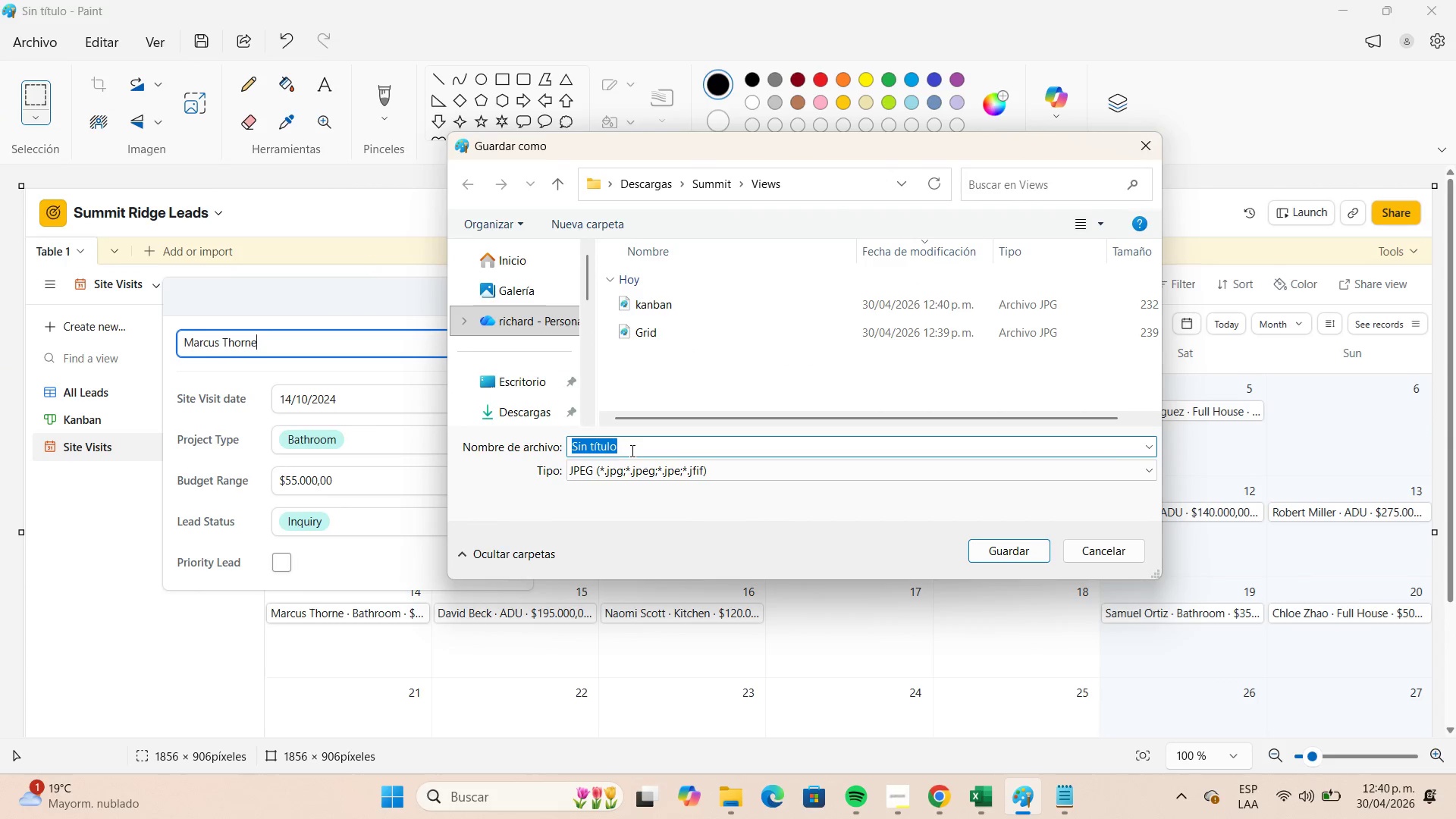 
type(Calendar)
 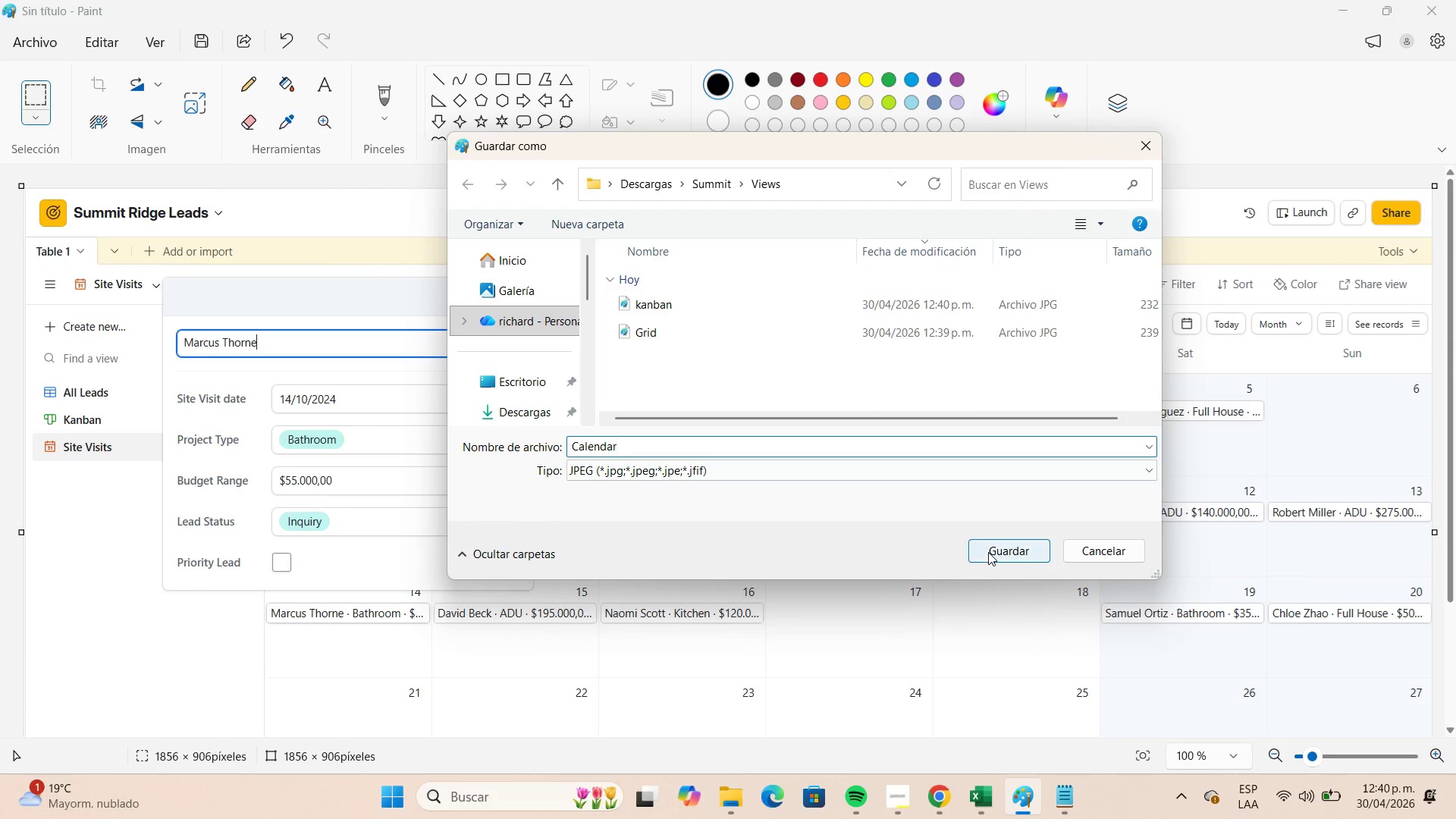 
left_click([988, 552])
 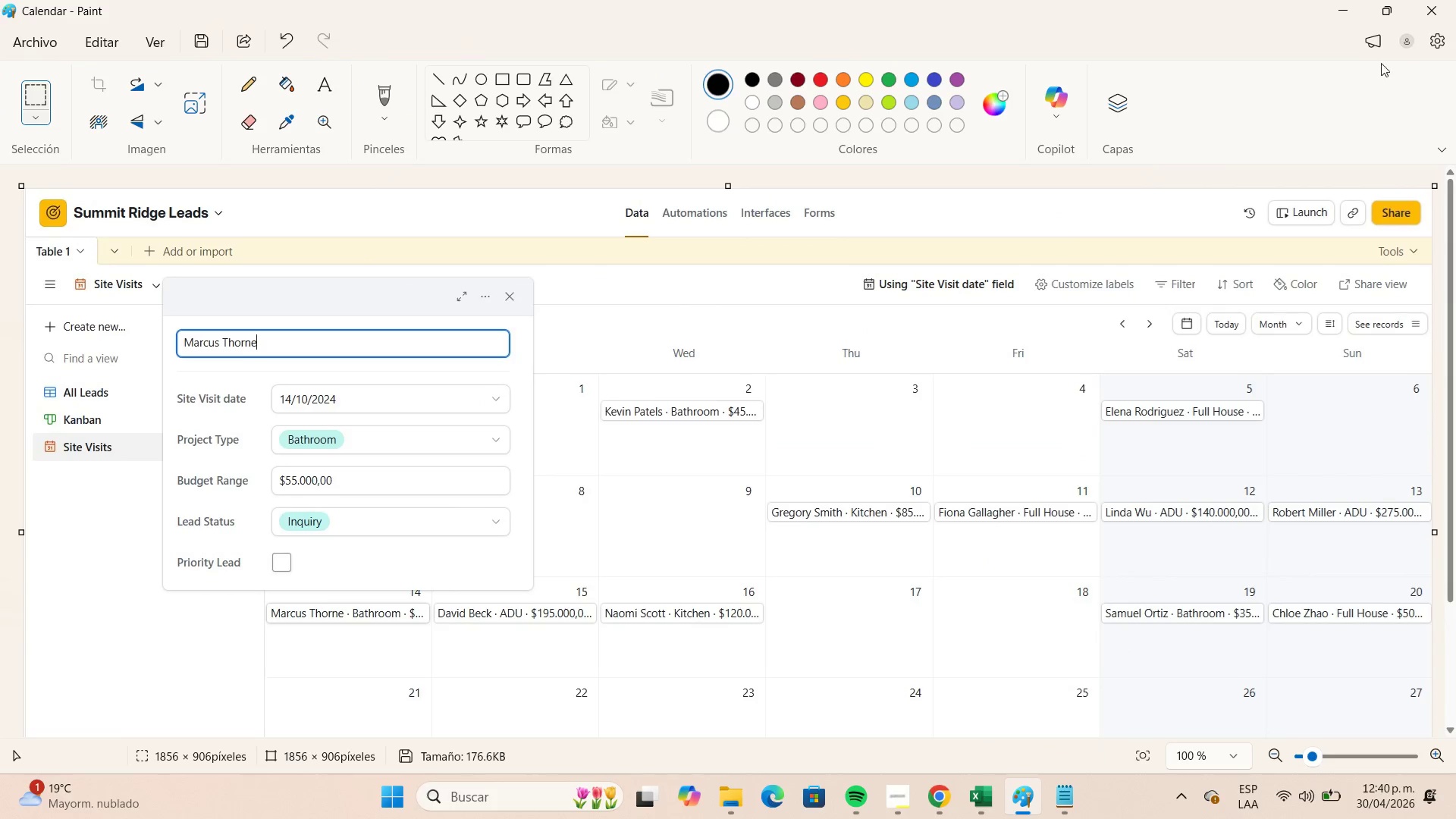 
left_click([1343, 13])
 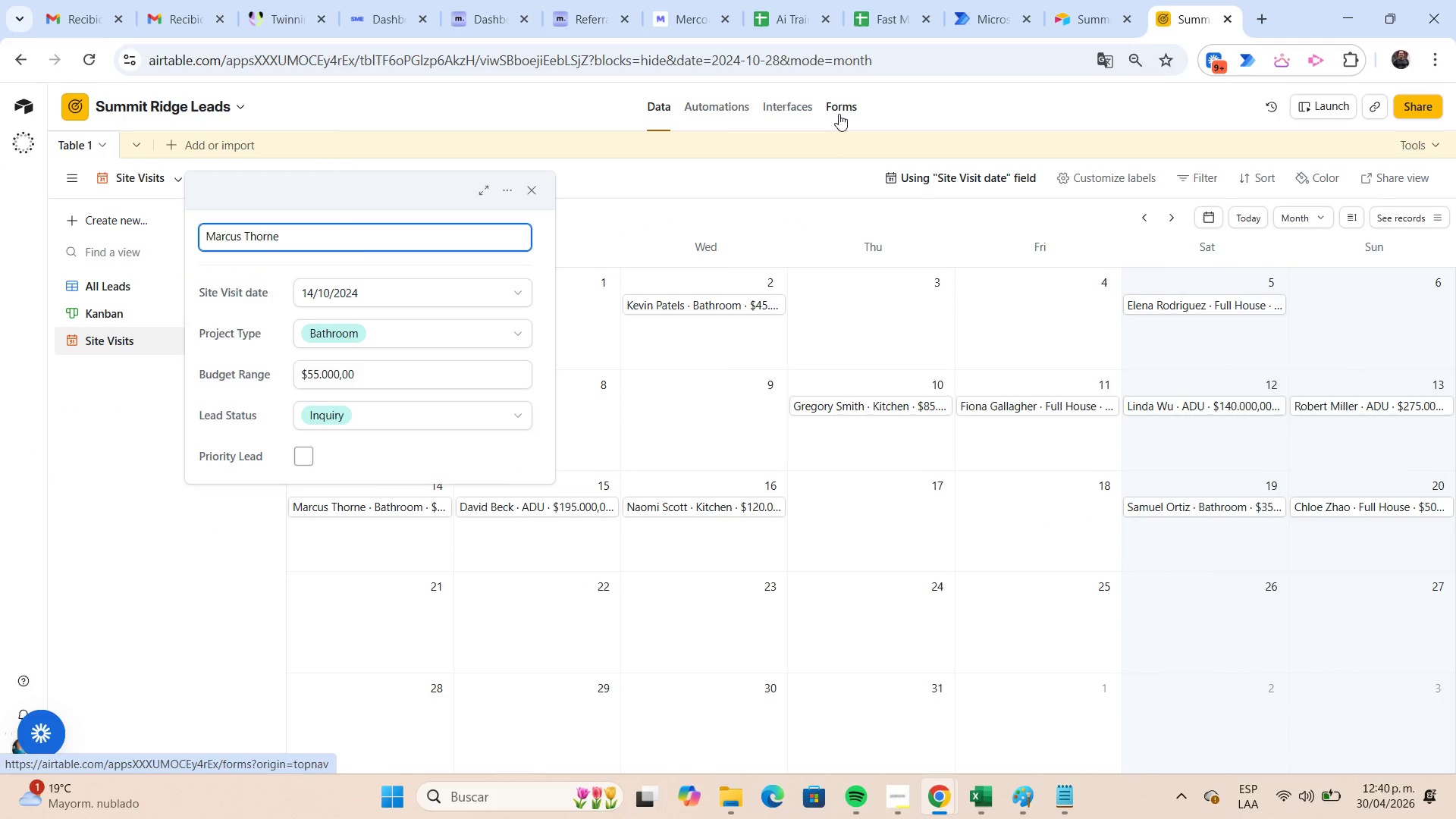 
wait(6.38)
 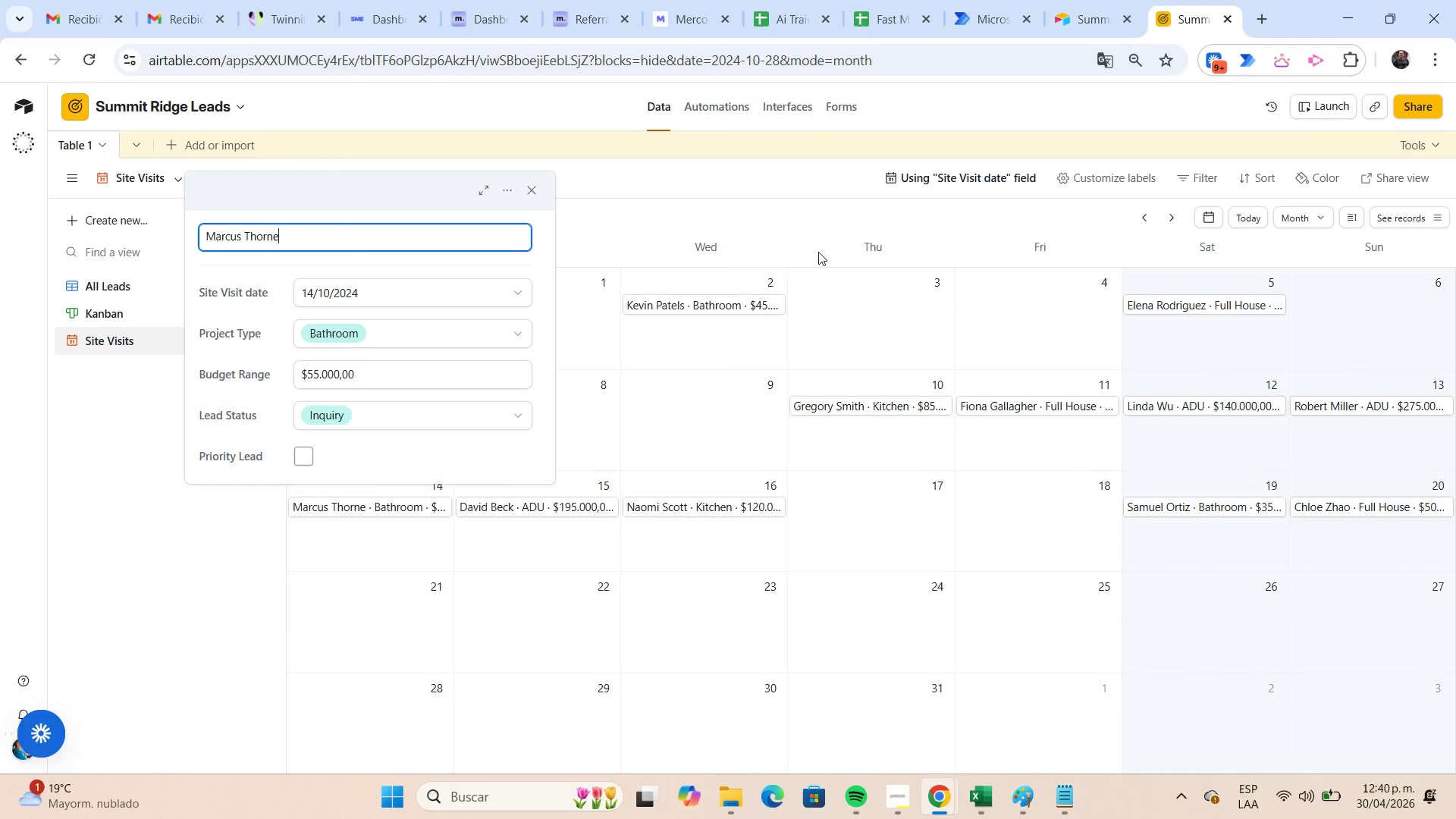 
left_click([839, 114])
 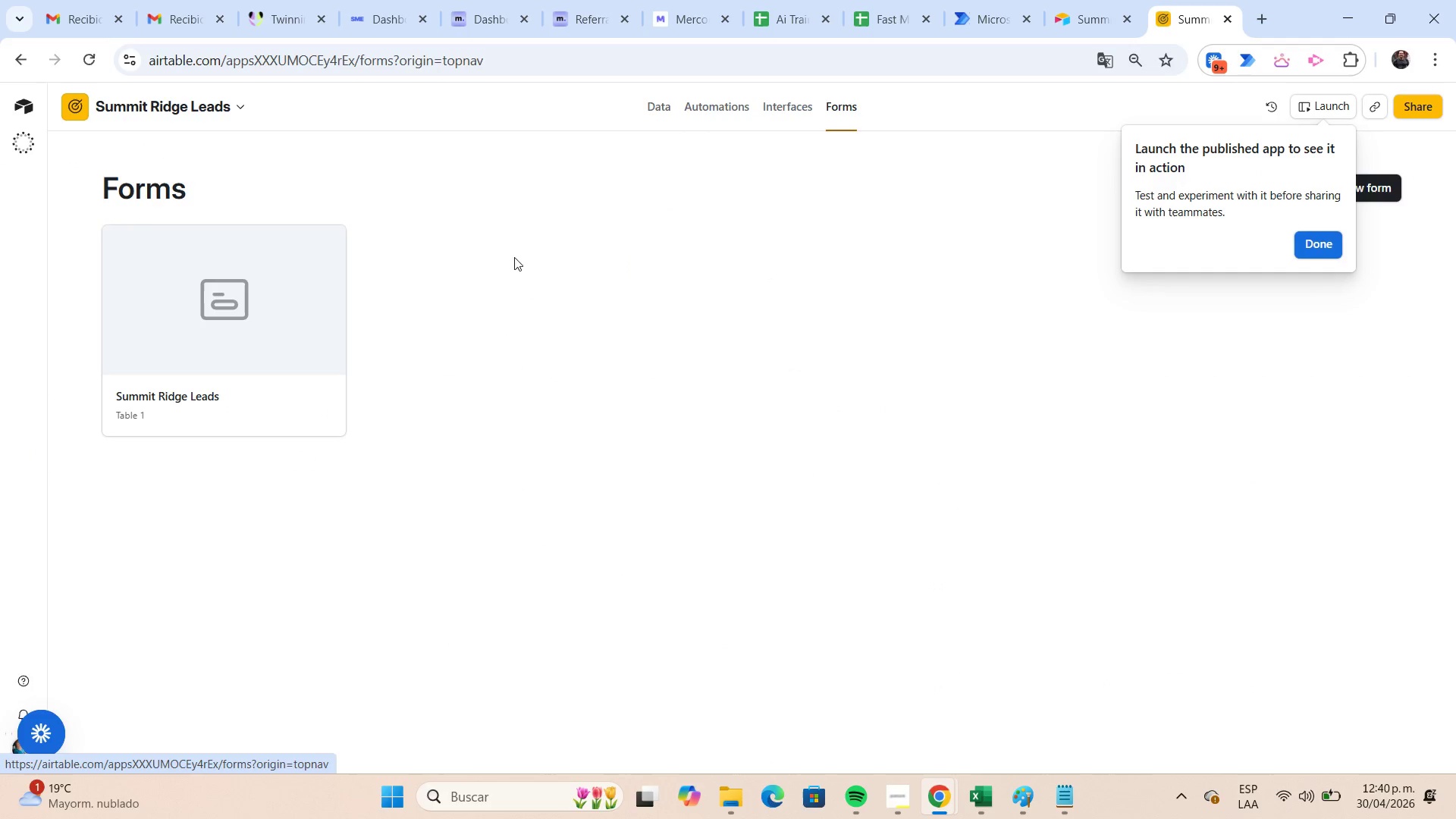 
left_click([294, 298])
 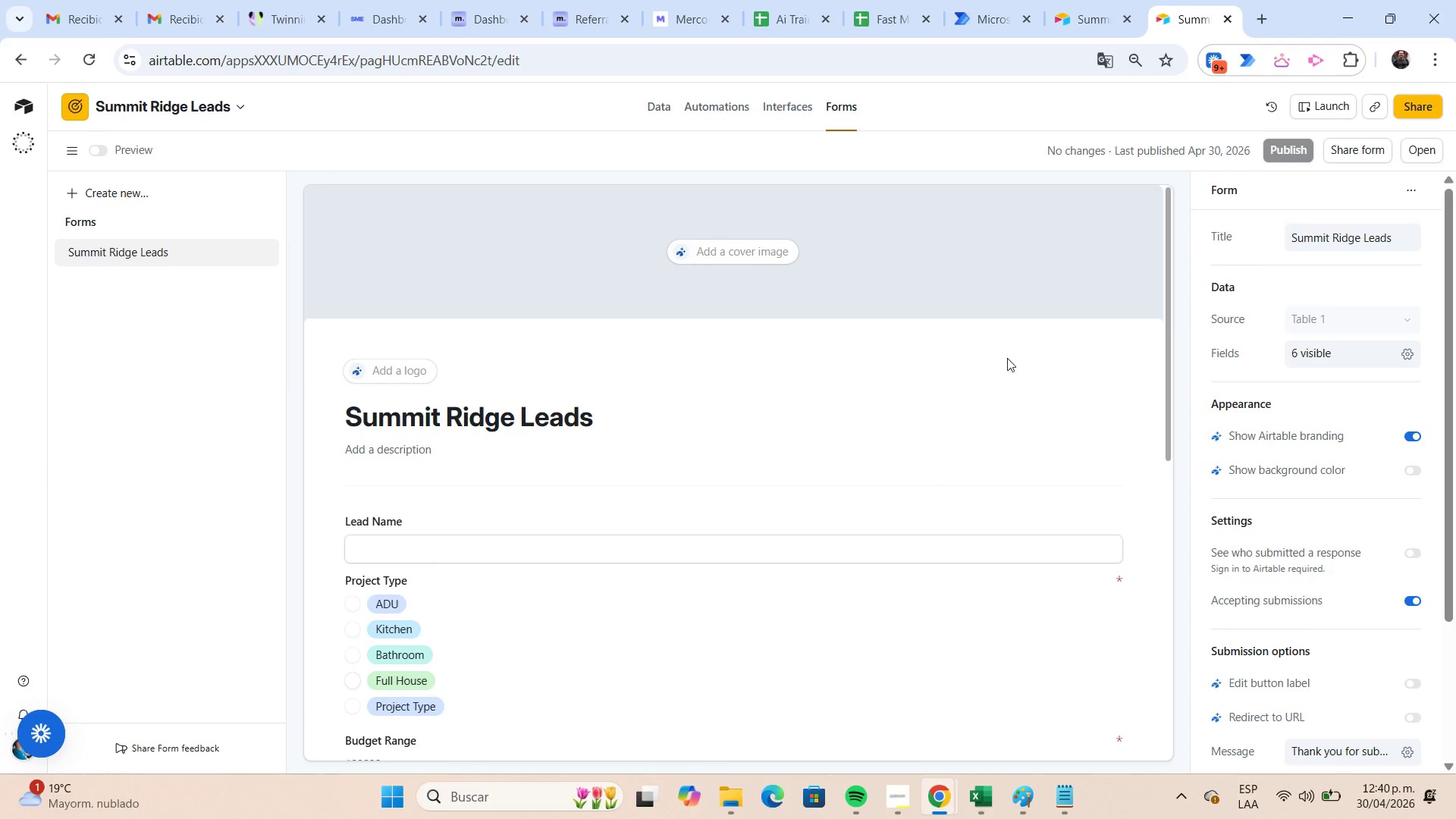 
scroll: coordinate [1017, 356], scroll_direction: down, amount: 2.0
 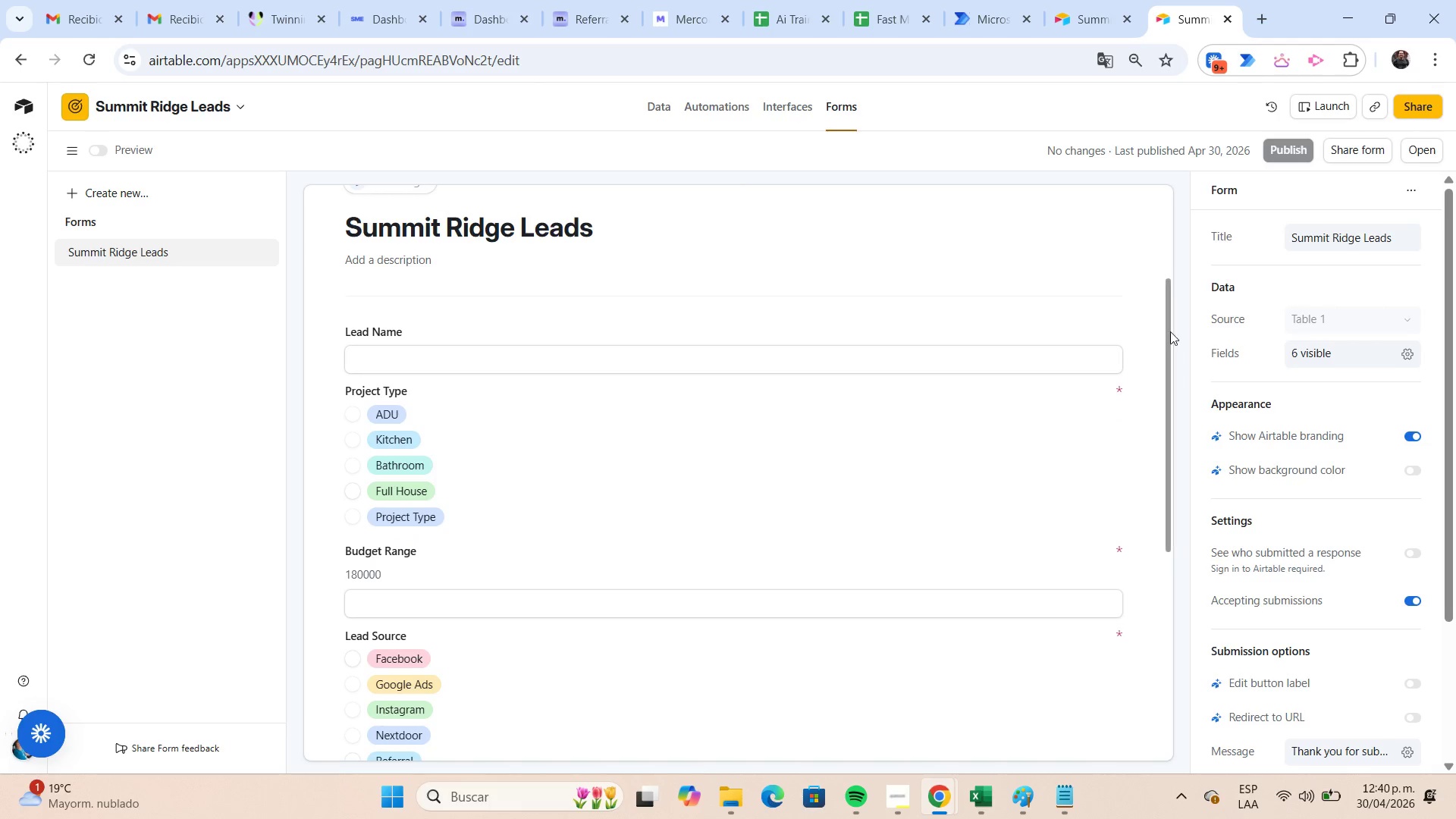 
left_click_drag(start_coordinate=[1169, 303], to_coordinate=[1174, 309])
 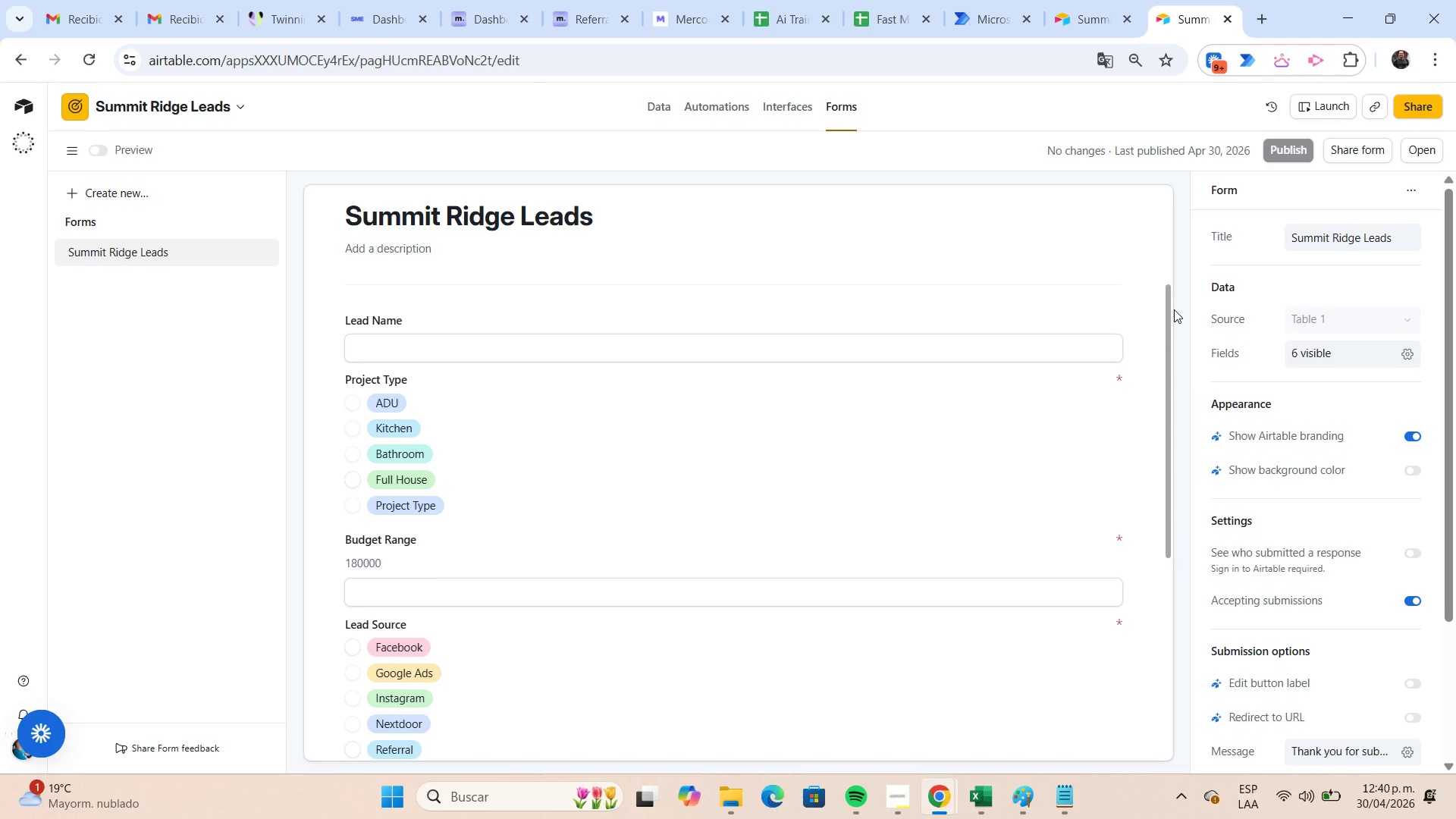 
key(Meta+Shift+S)
 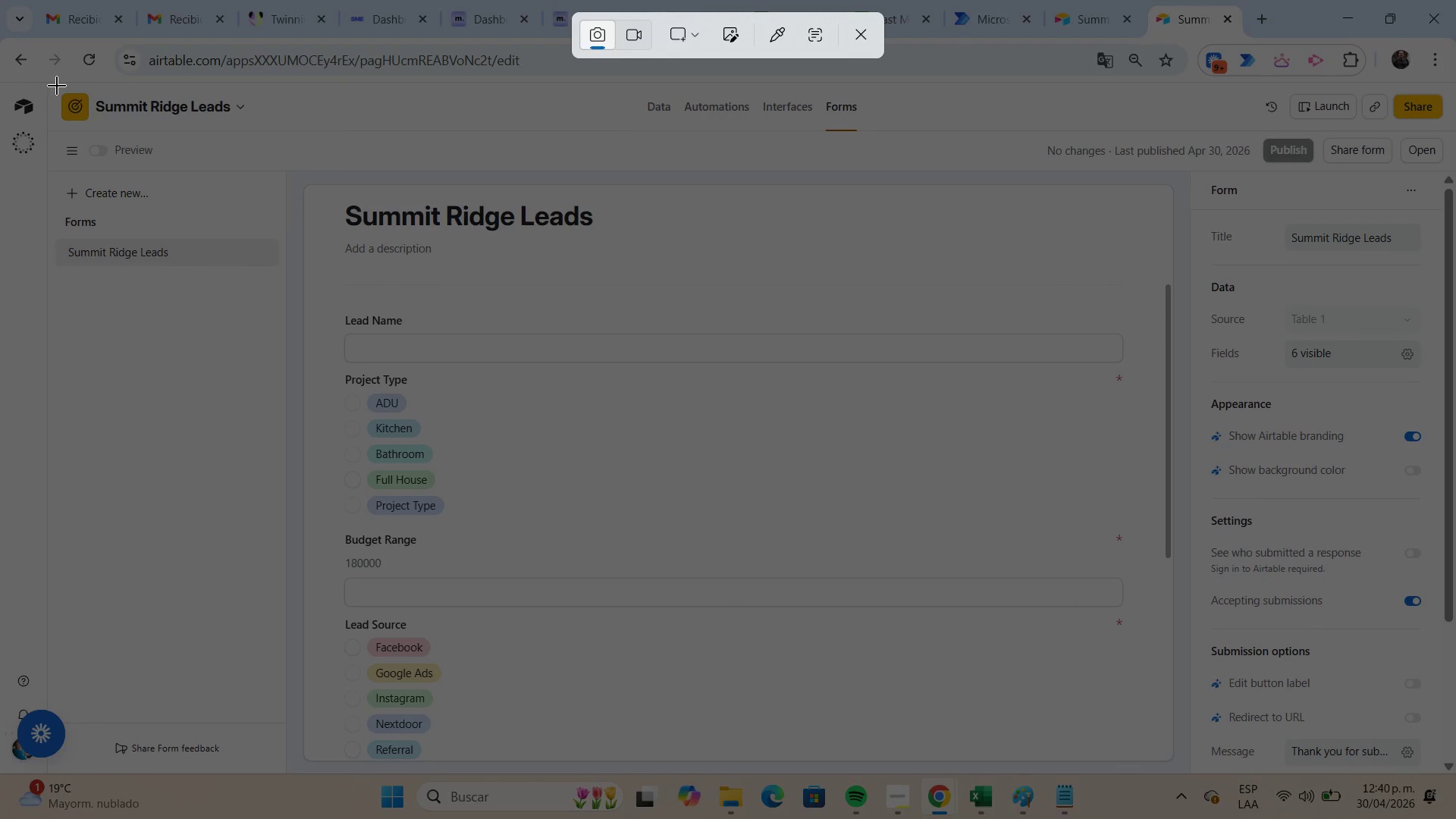 
left_click_drag(start_coordinate=[48, 83], to_coordinate=[1447, 764])
 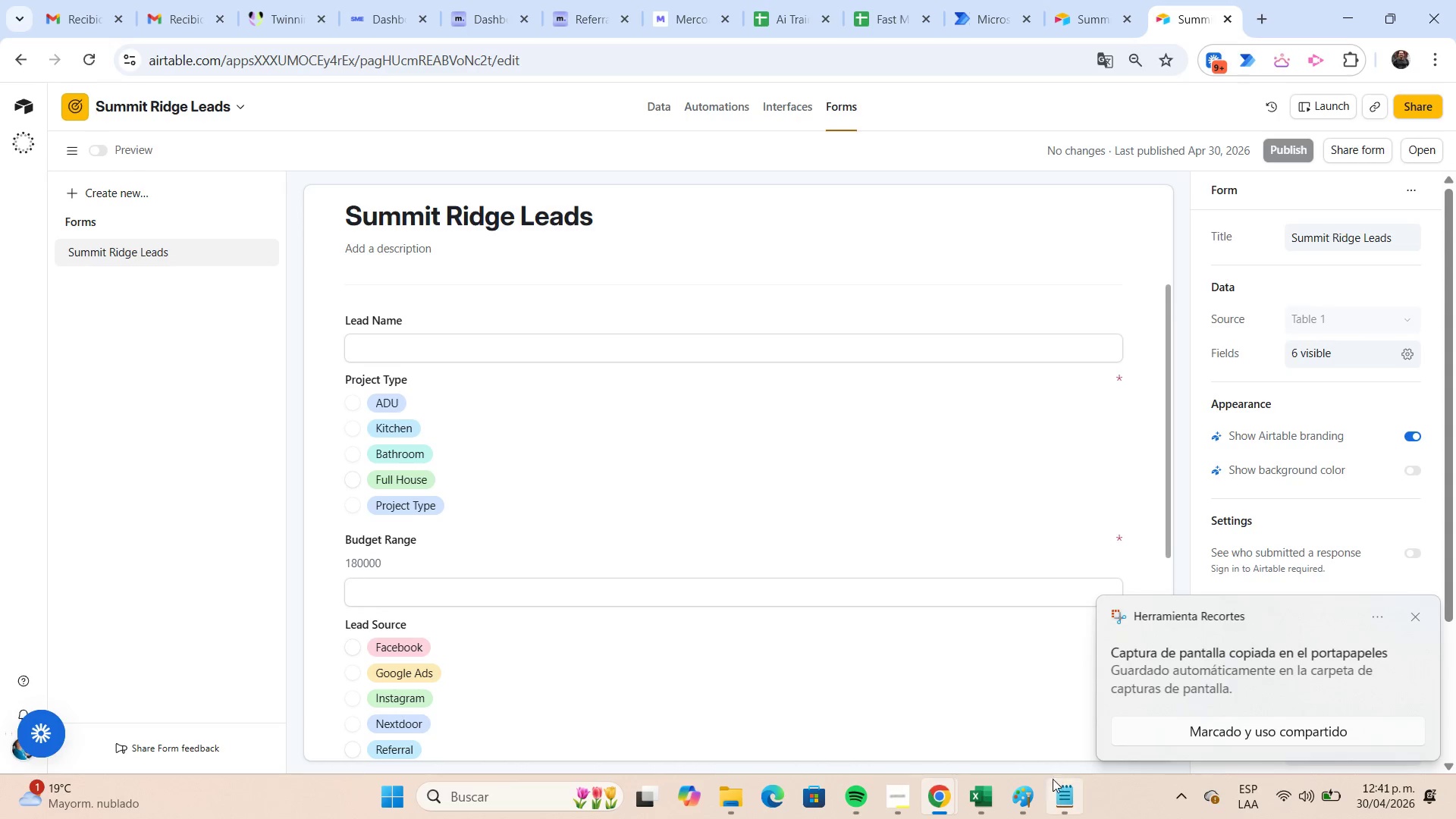 
left_click([1039, 790])
 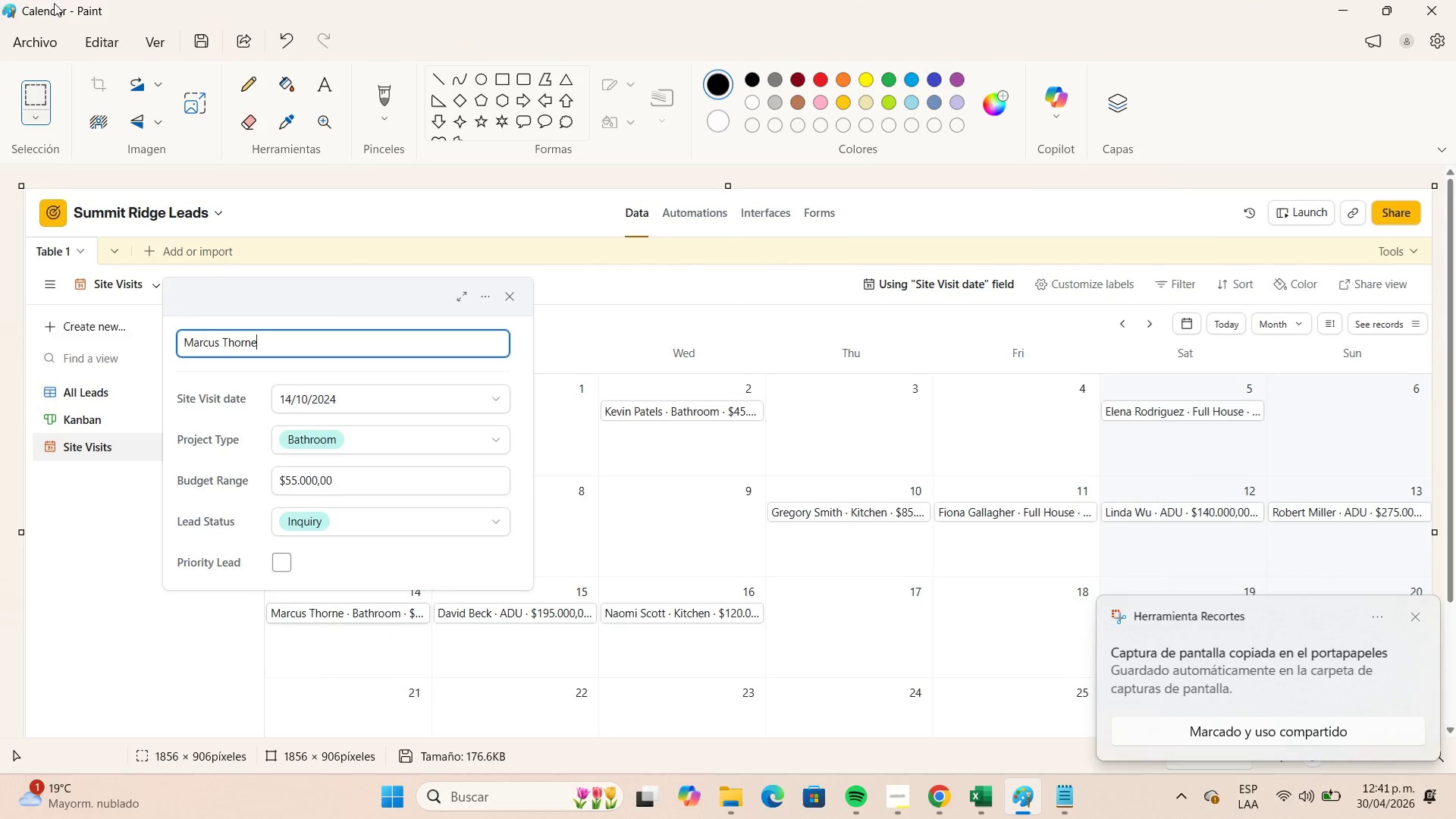 
left_click([47, 37])
 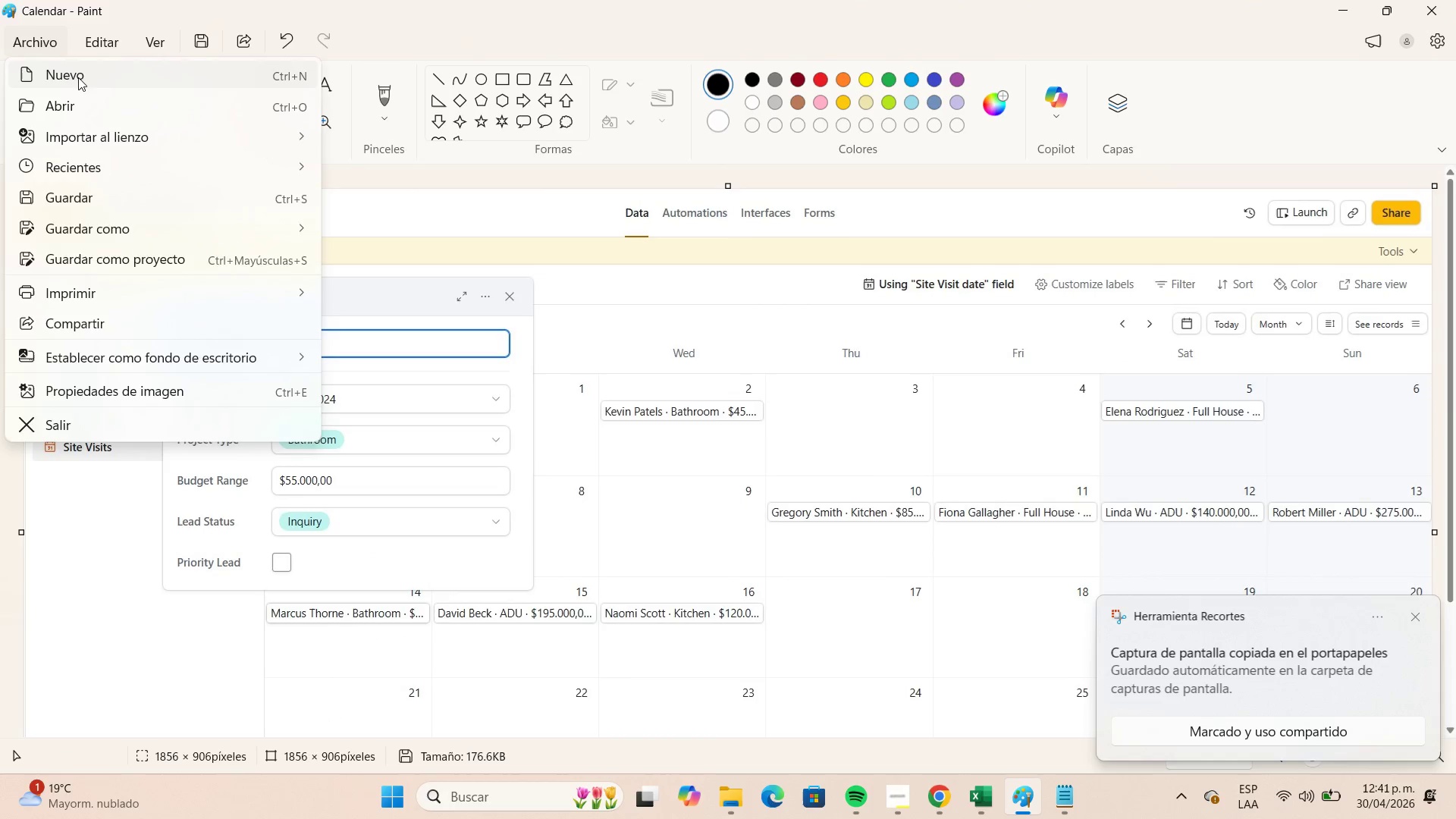 
left_click([78, 77])
 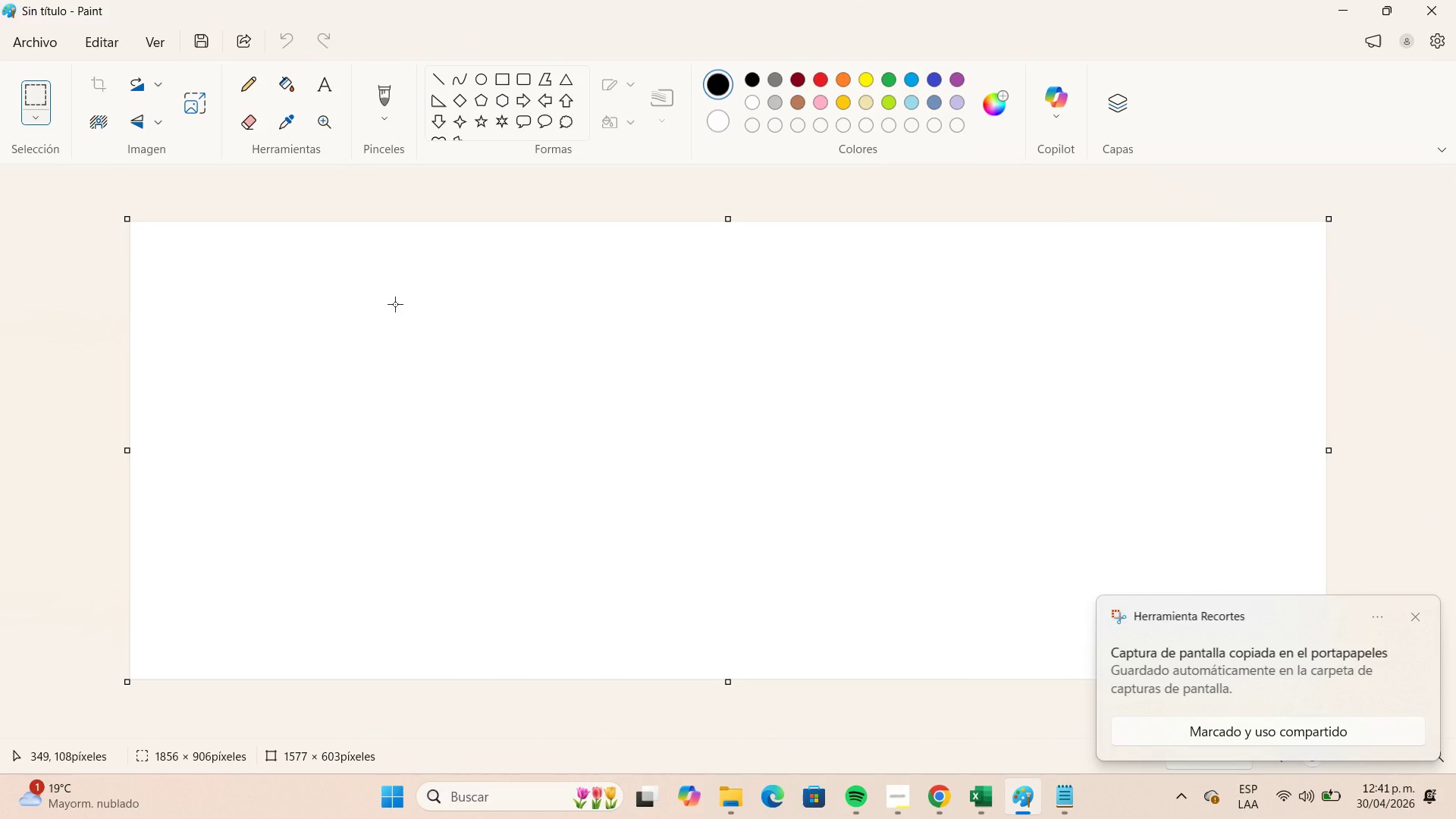 
key(Control+V)
 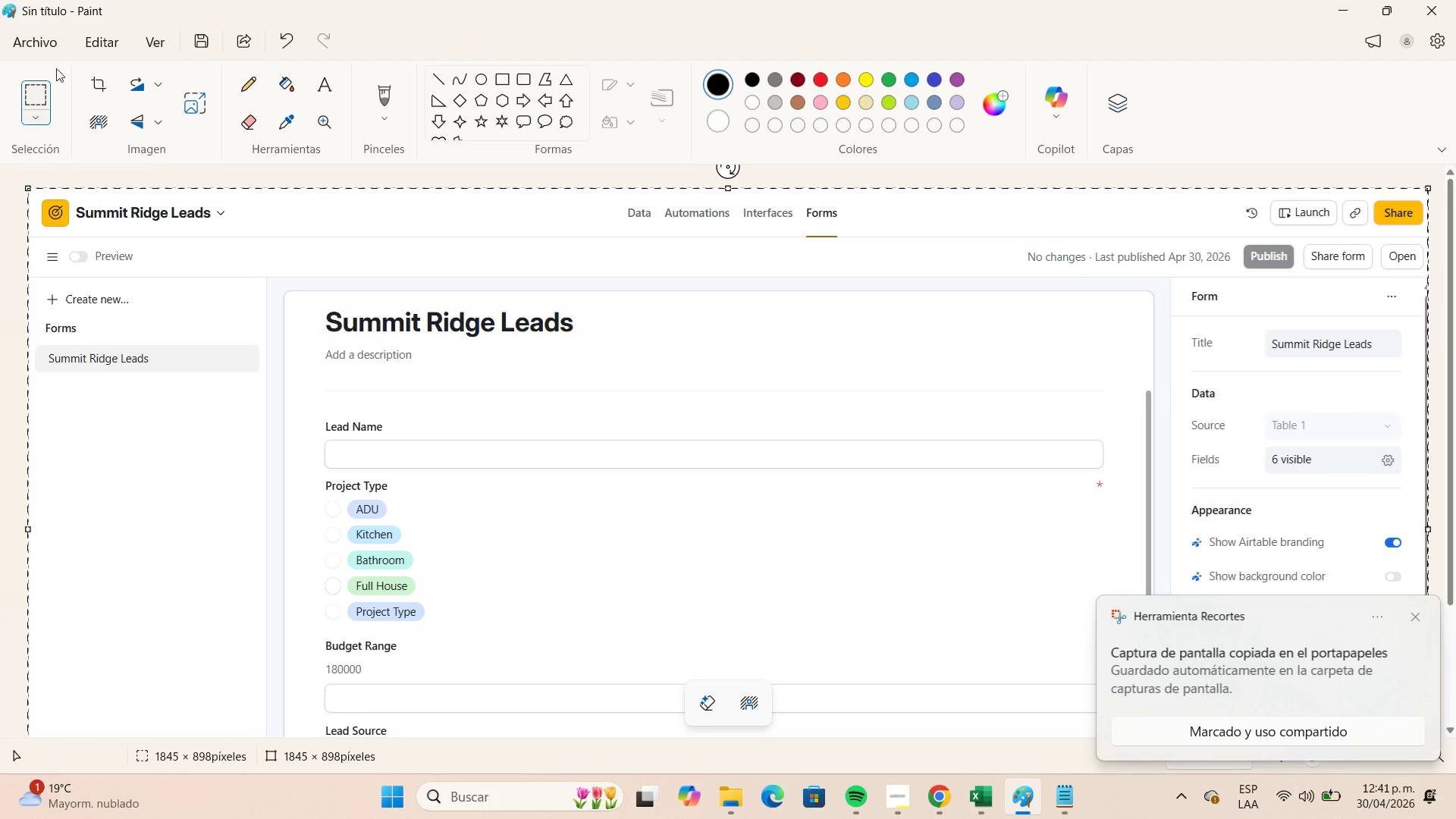 
left_click([33, 46])
 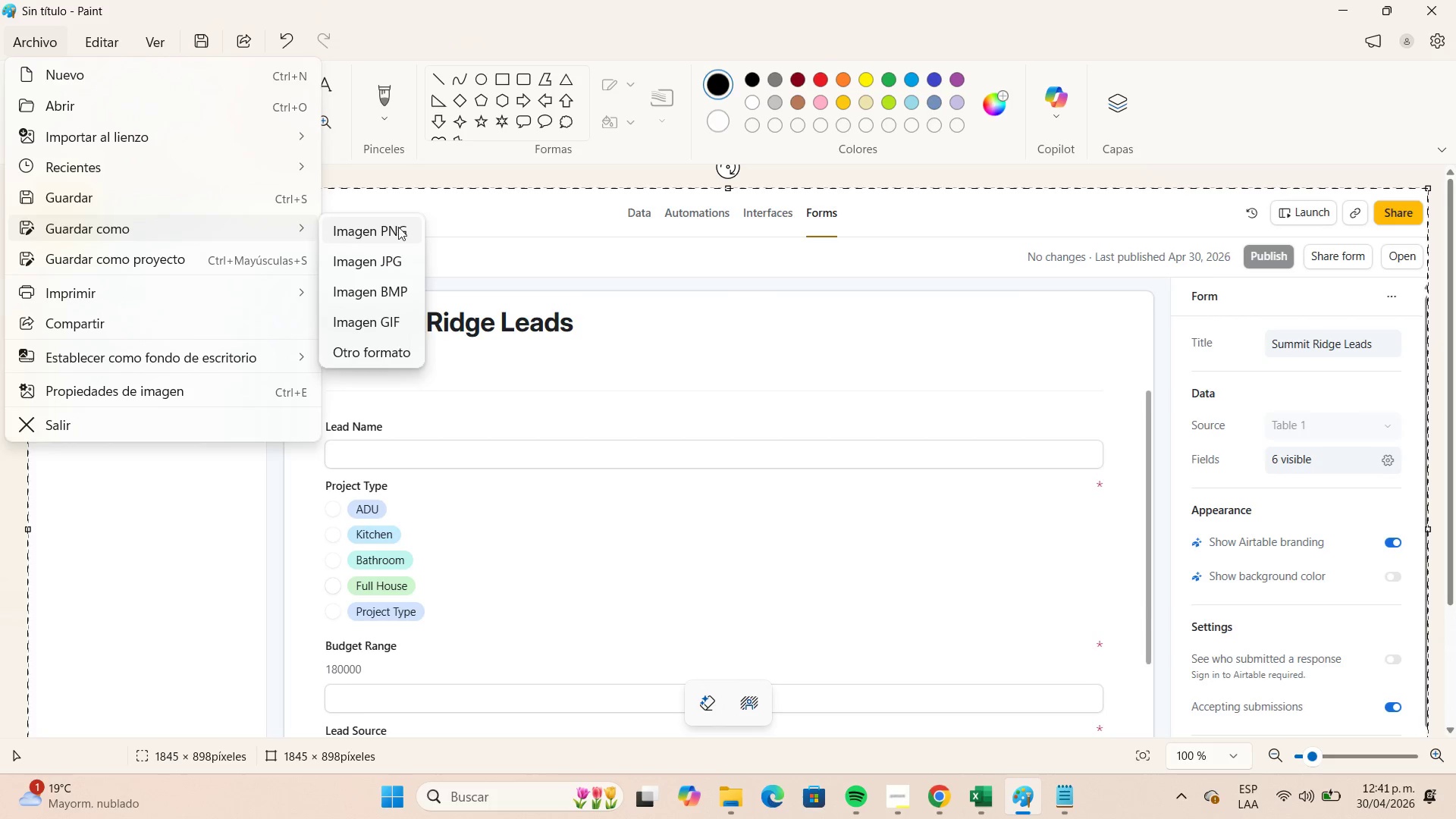 
left_click([397, 258])
 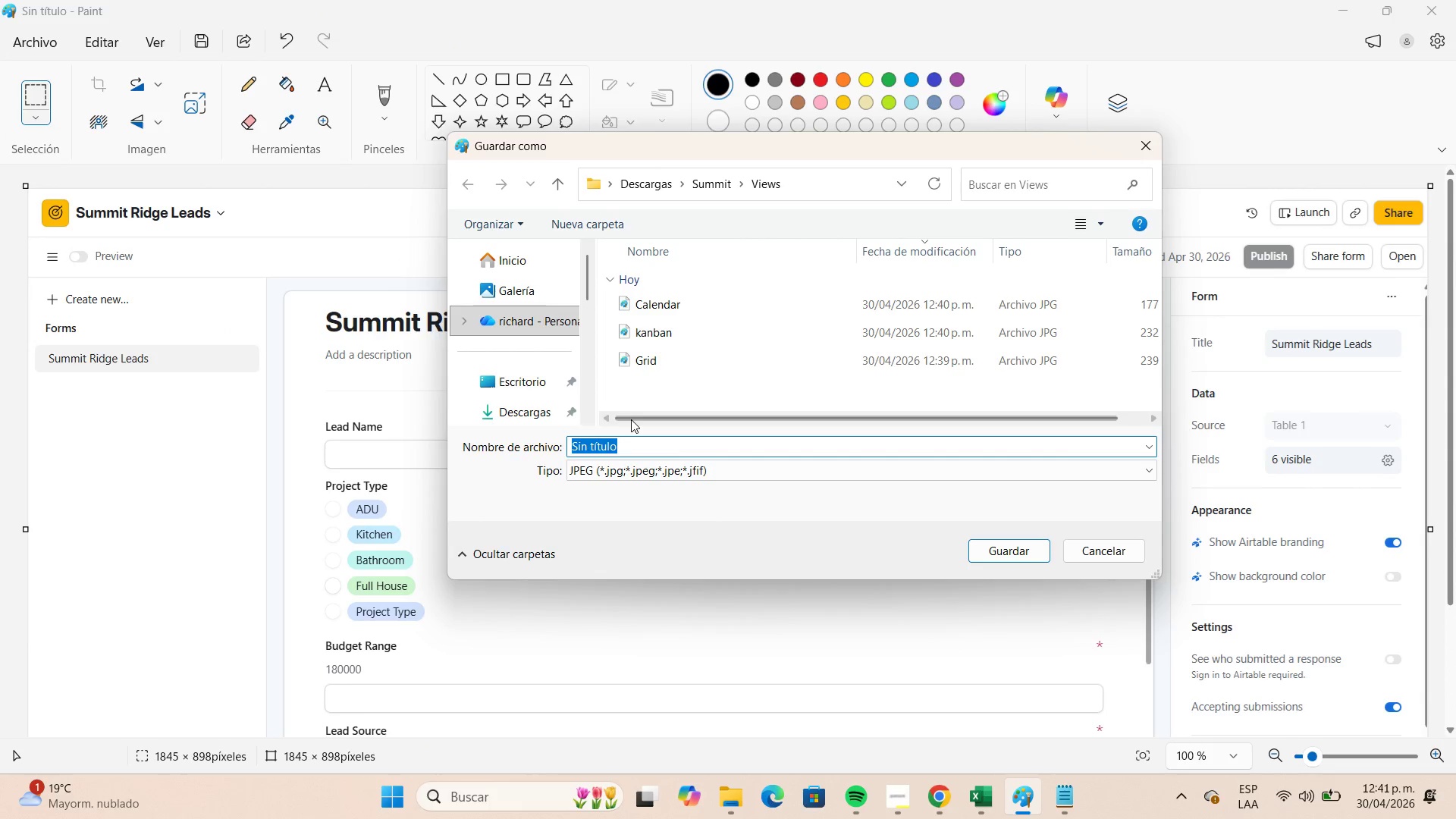 
type(Form p1)
 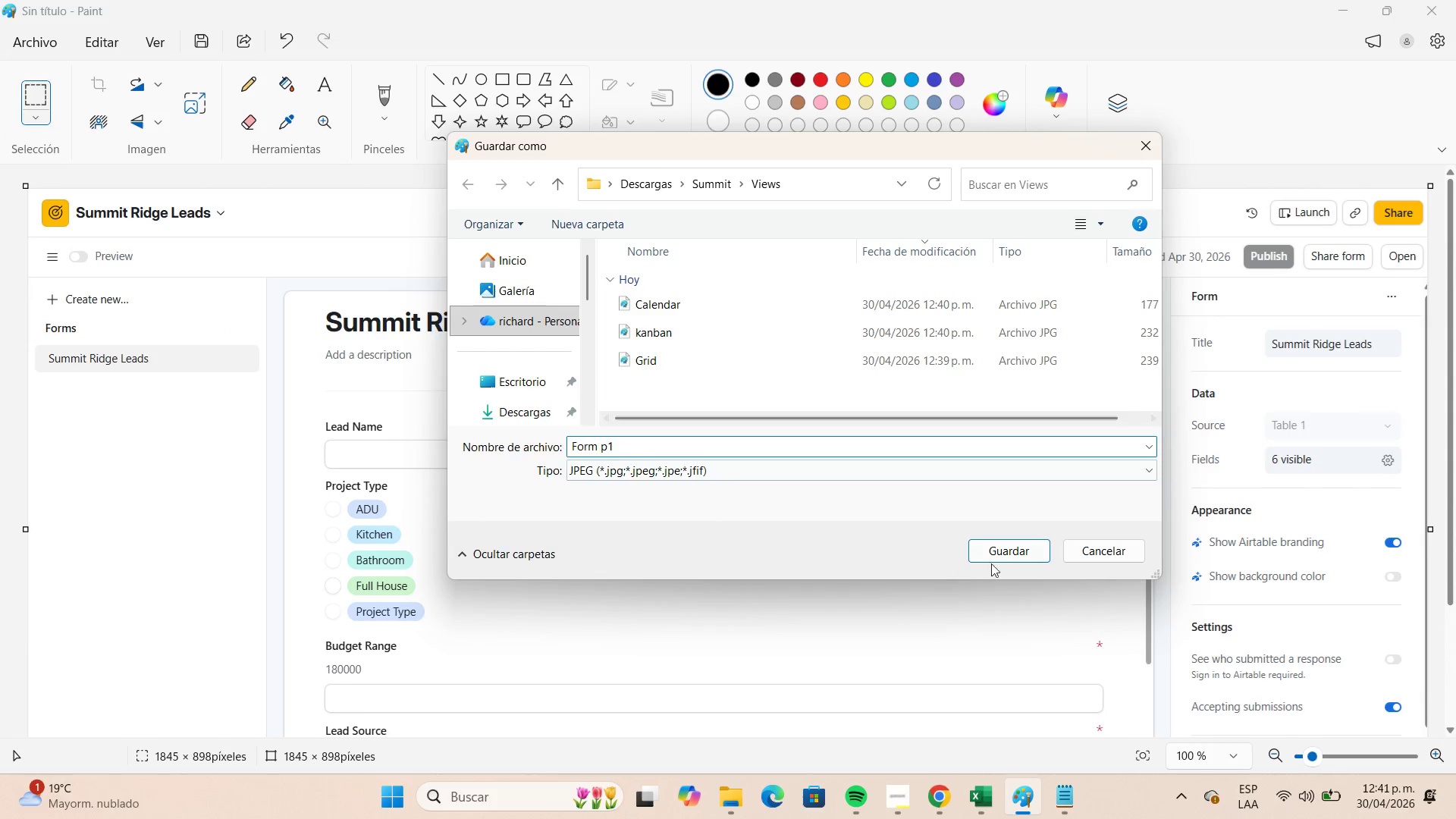 
left_click([1017, 552])
 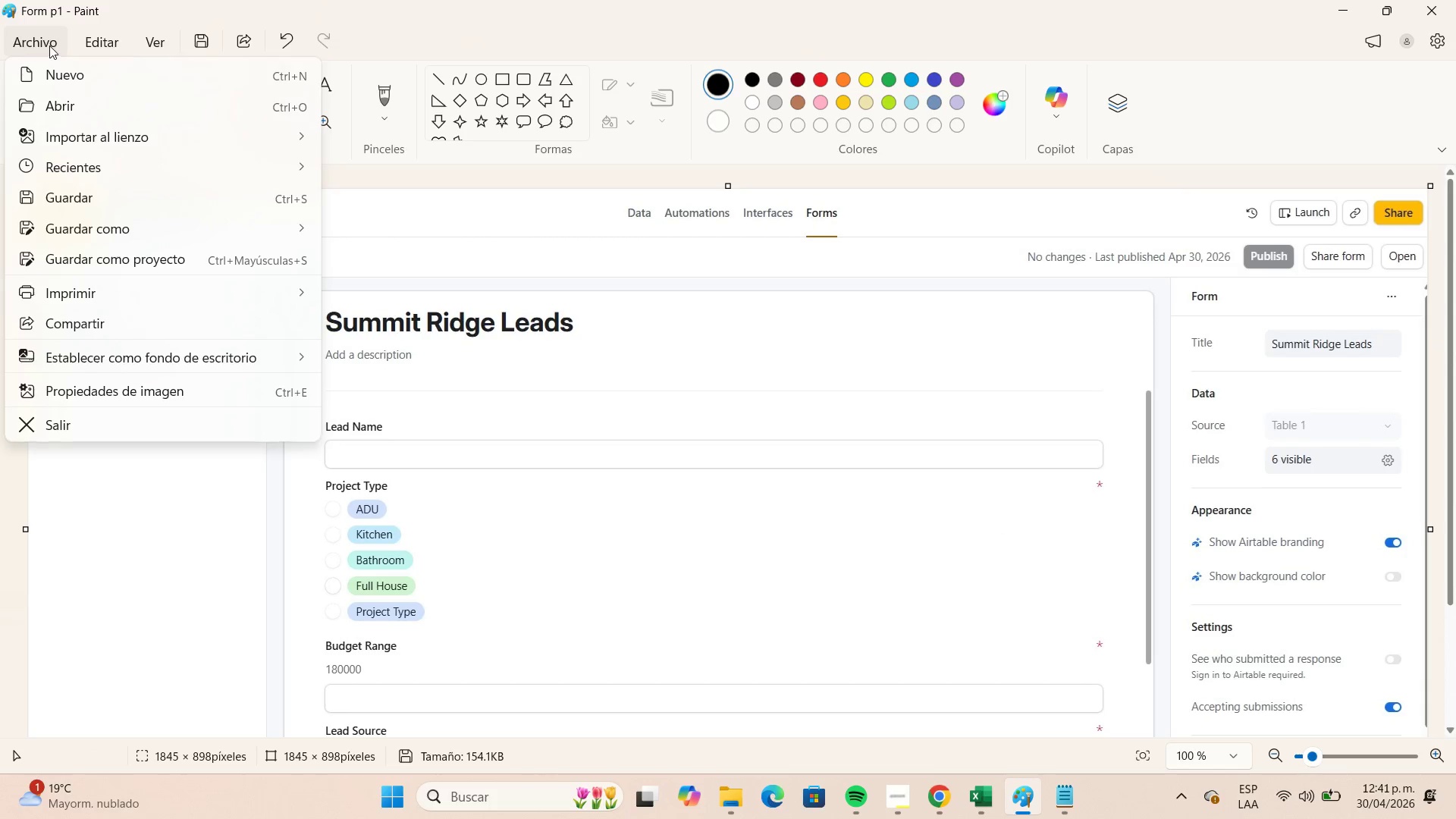 
left_click([67, 67])
 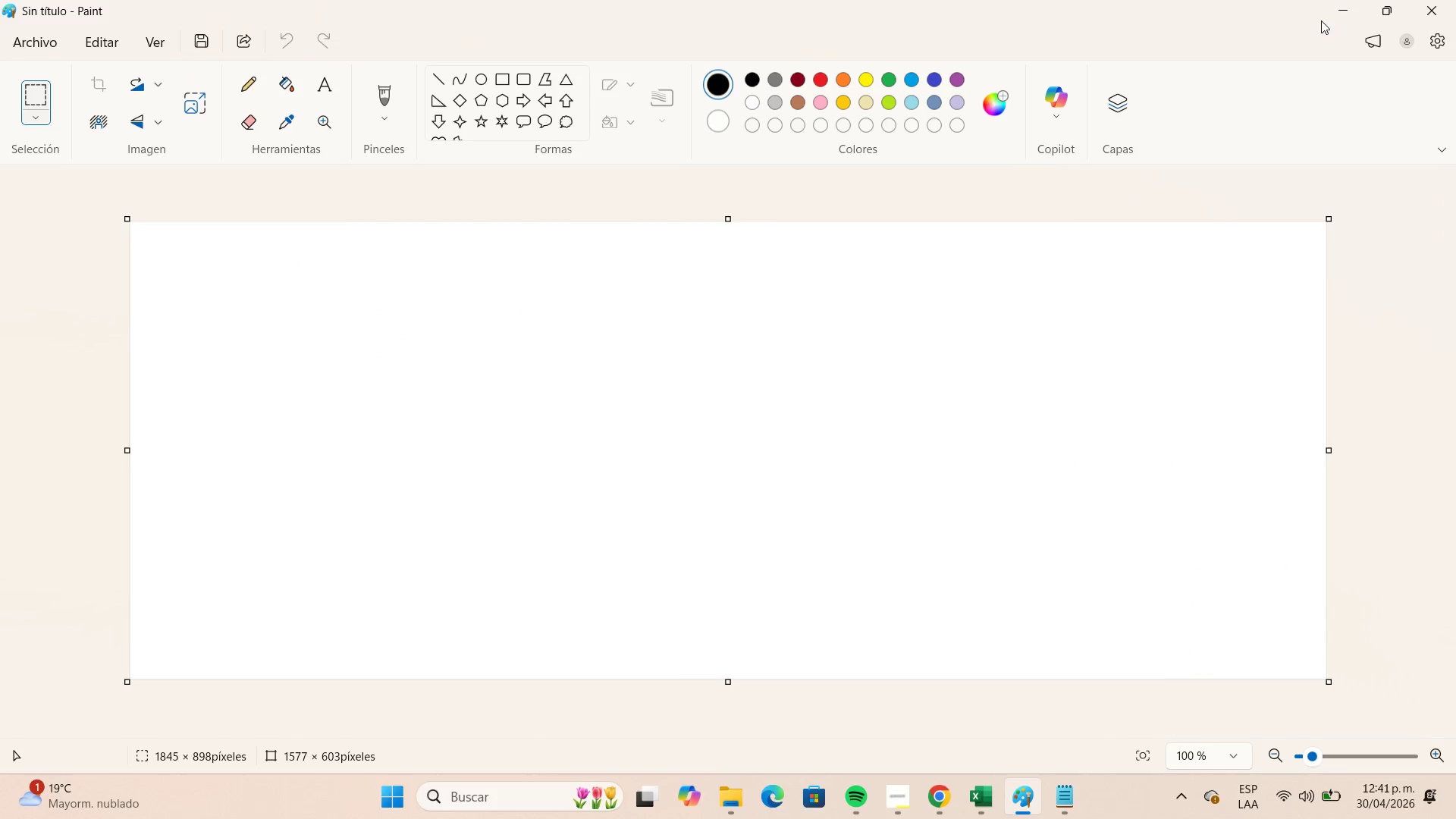 
left_click([1329, 13])
 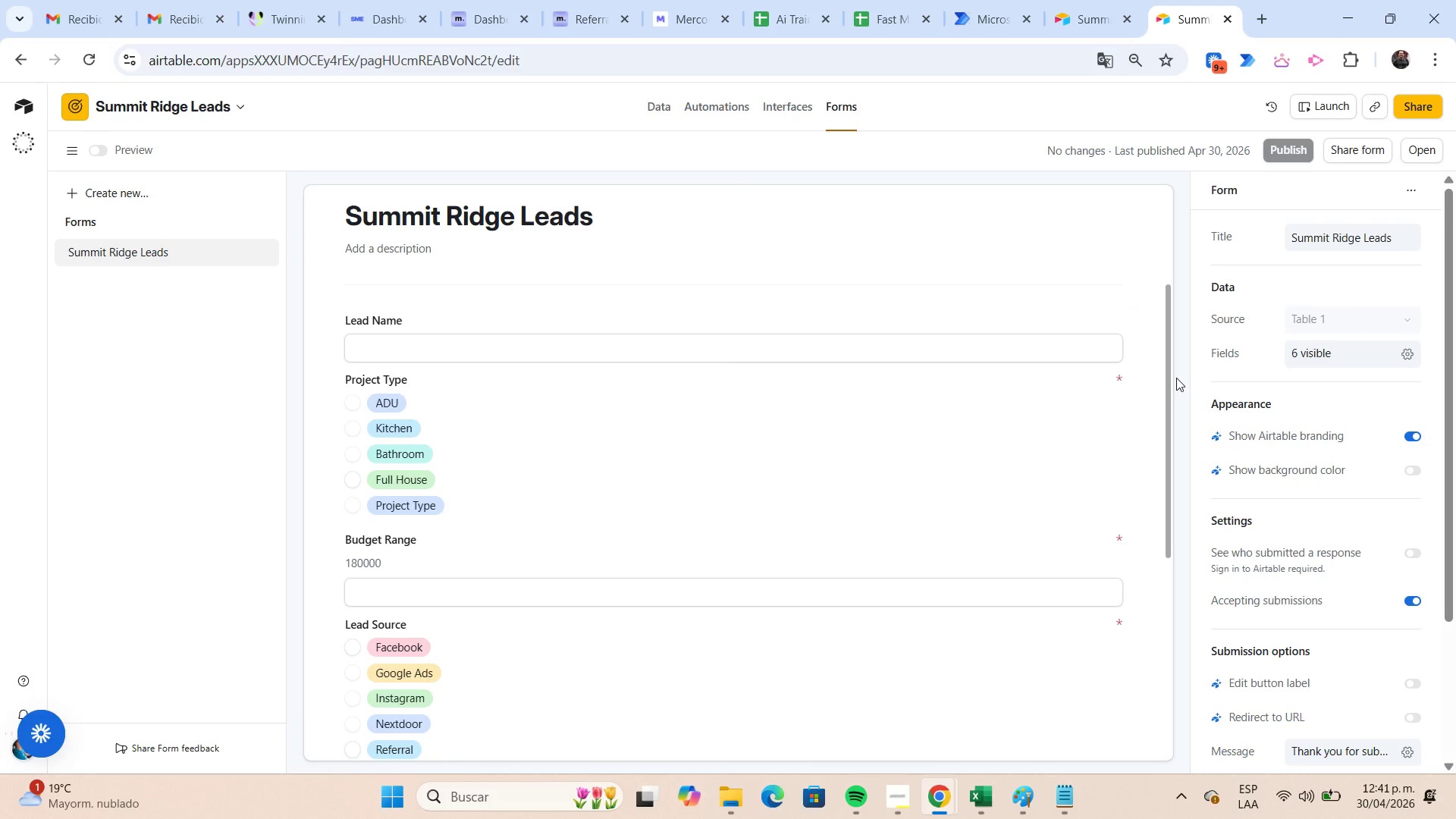 
scroll: coordinate [1176, 378], scroll_direction: down, amount: 2.0
 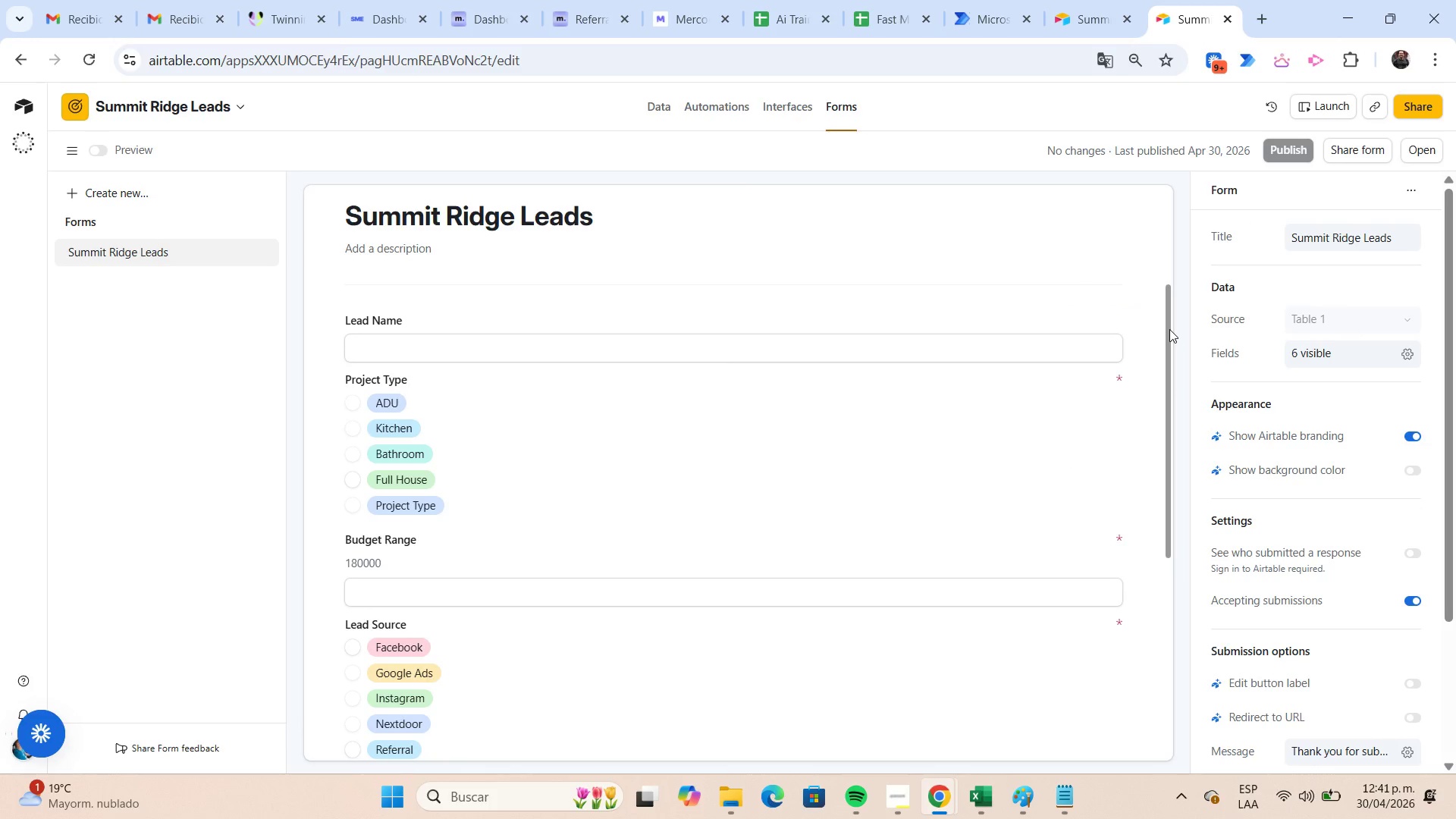 
left_click_drag(start_coordinate=[1169, 329], to_coordinate=[1203, 563])
 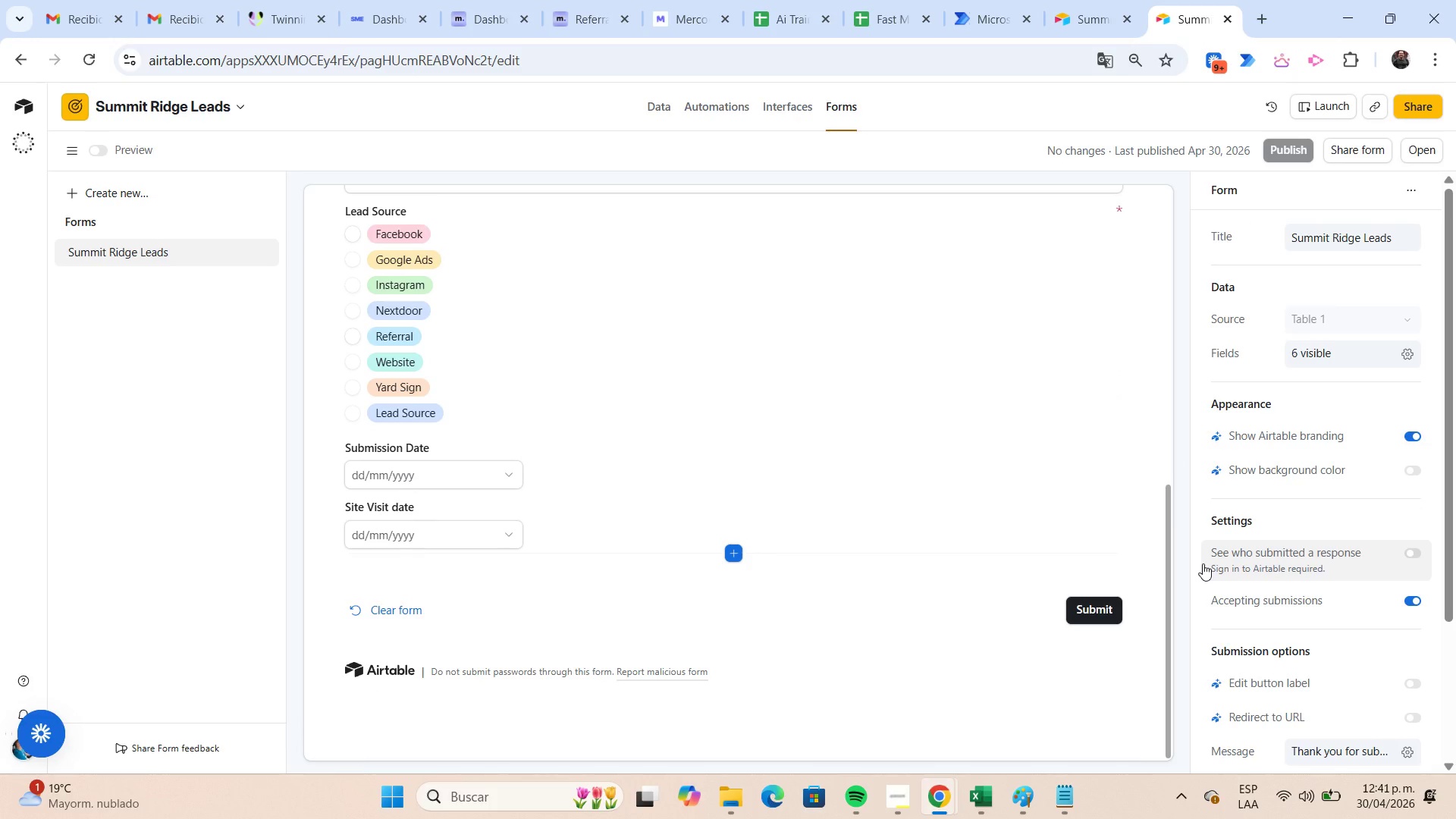 
key(Meta+Shift+S)
 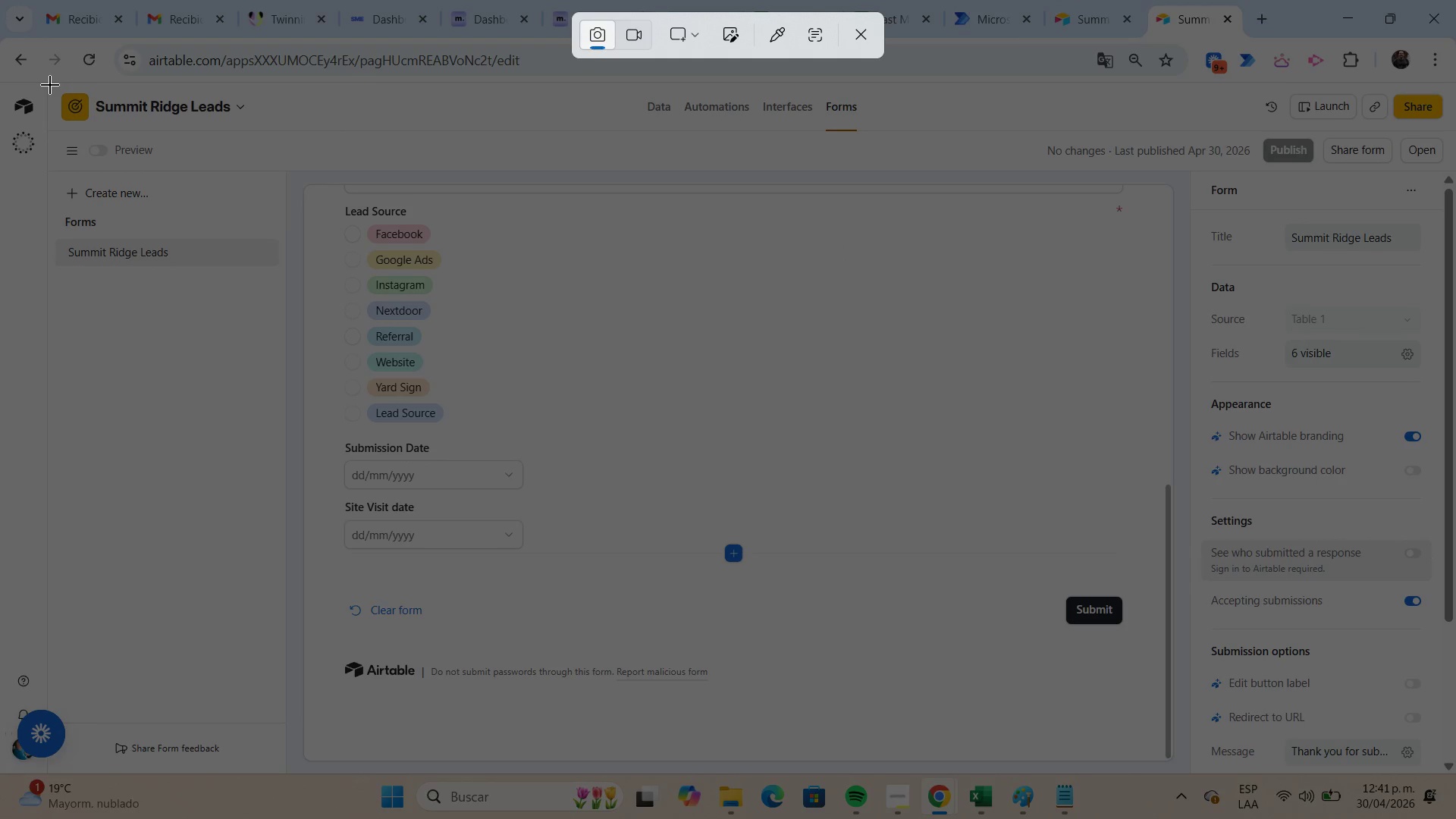 
left_click_drag(start_coordinate=[49, 85], to_coordinate=[1452, 771])
 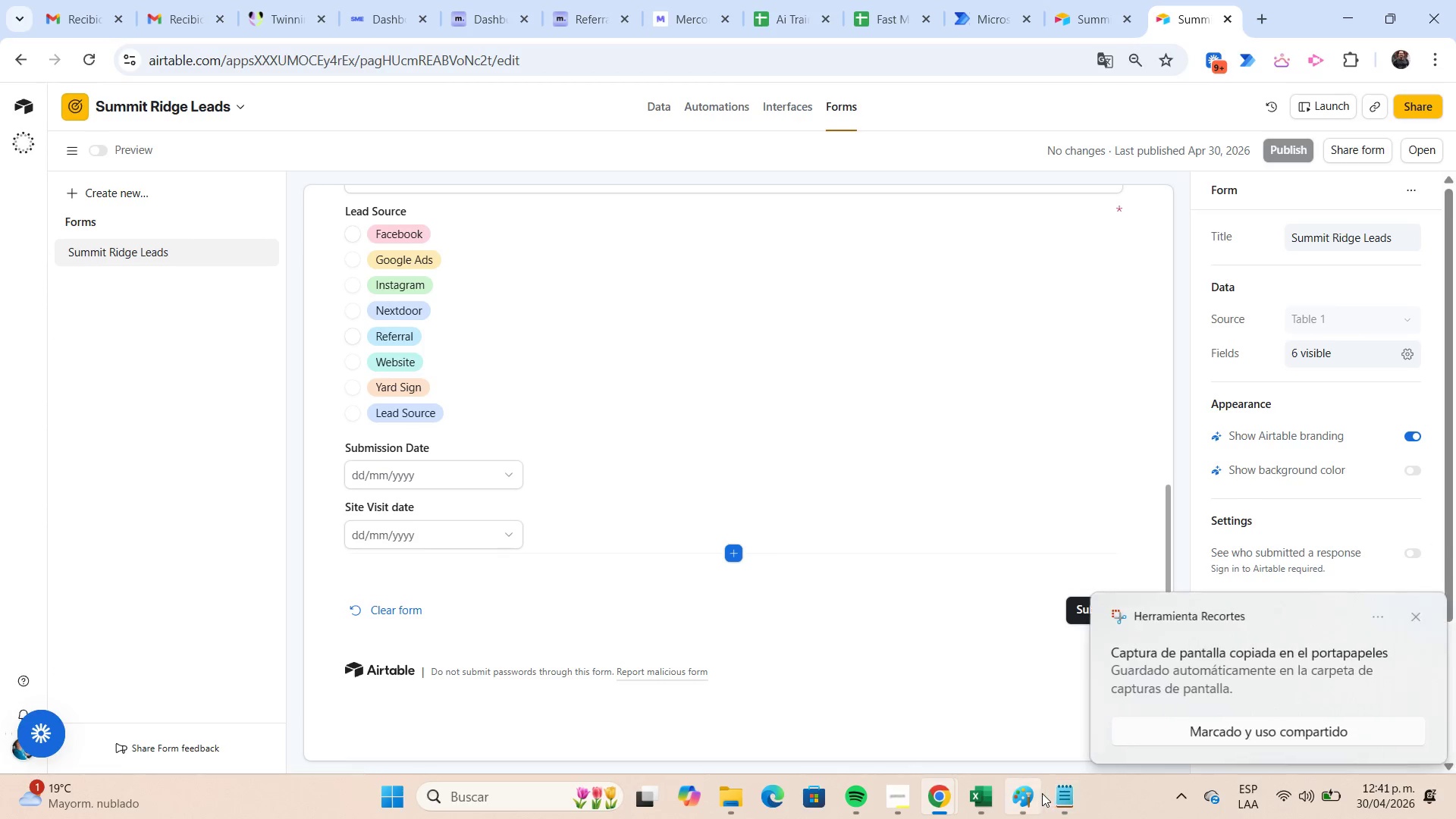 
left_click([1037, 797])
 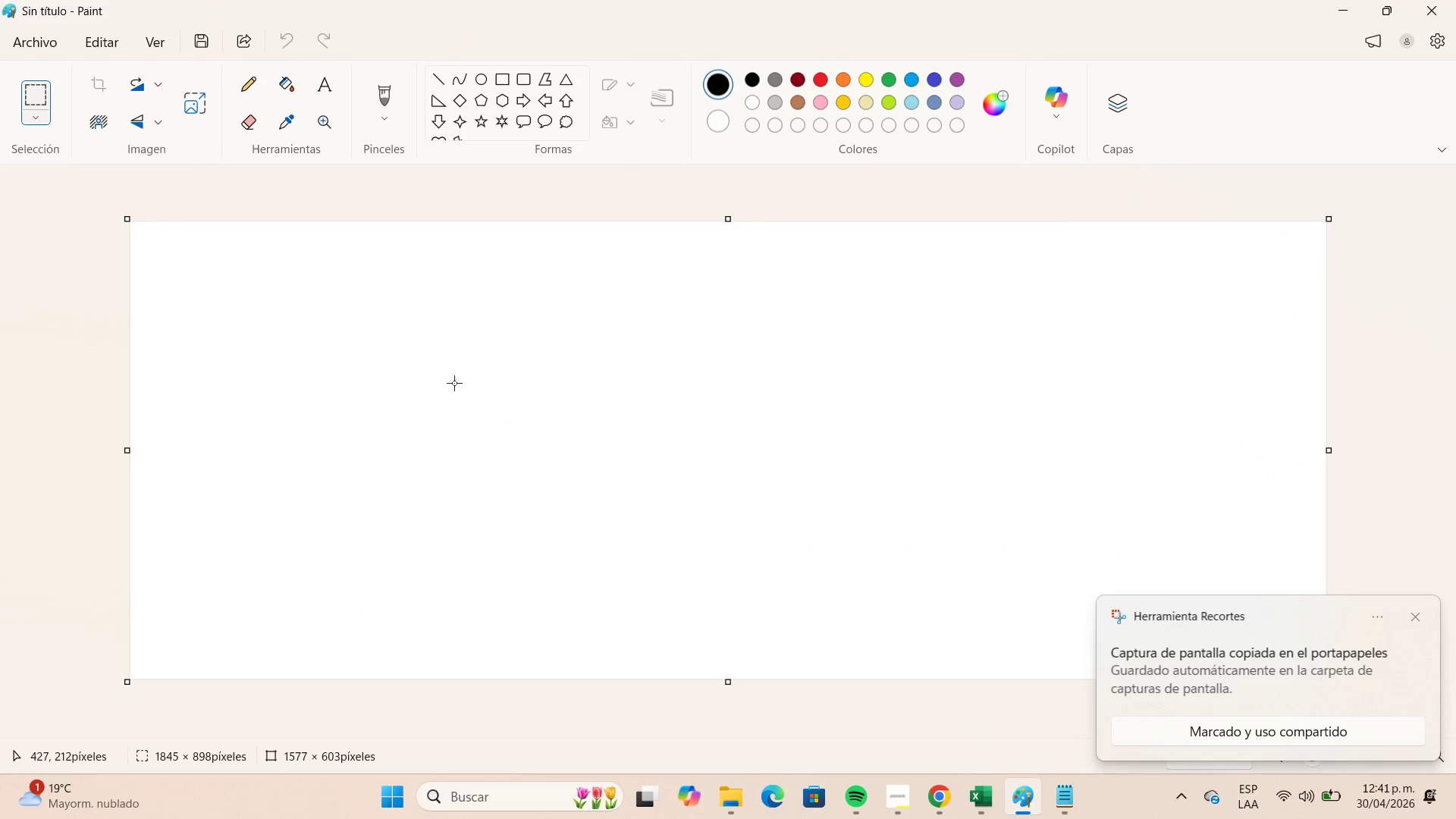 
key(Control+V)
 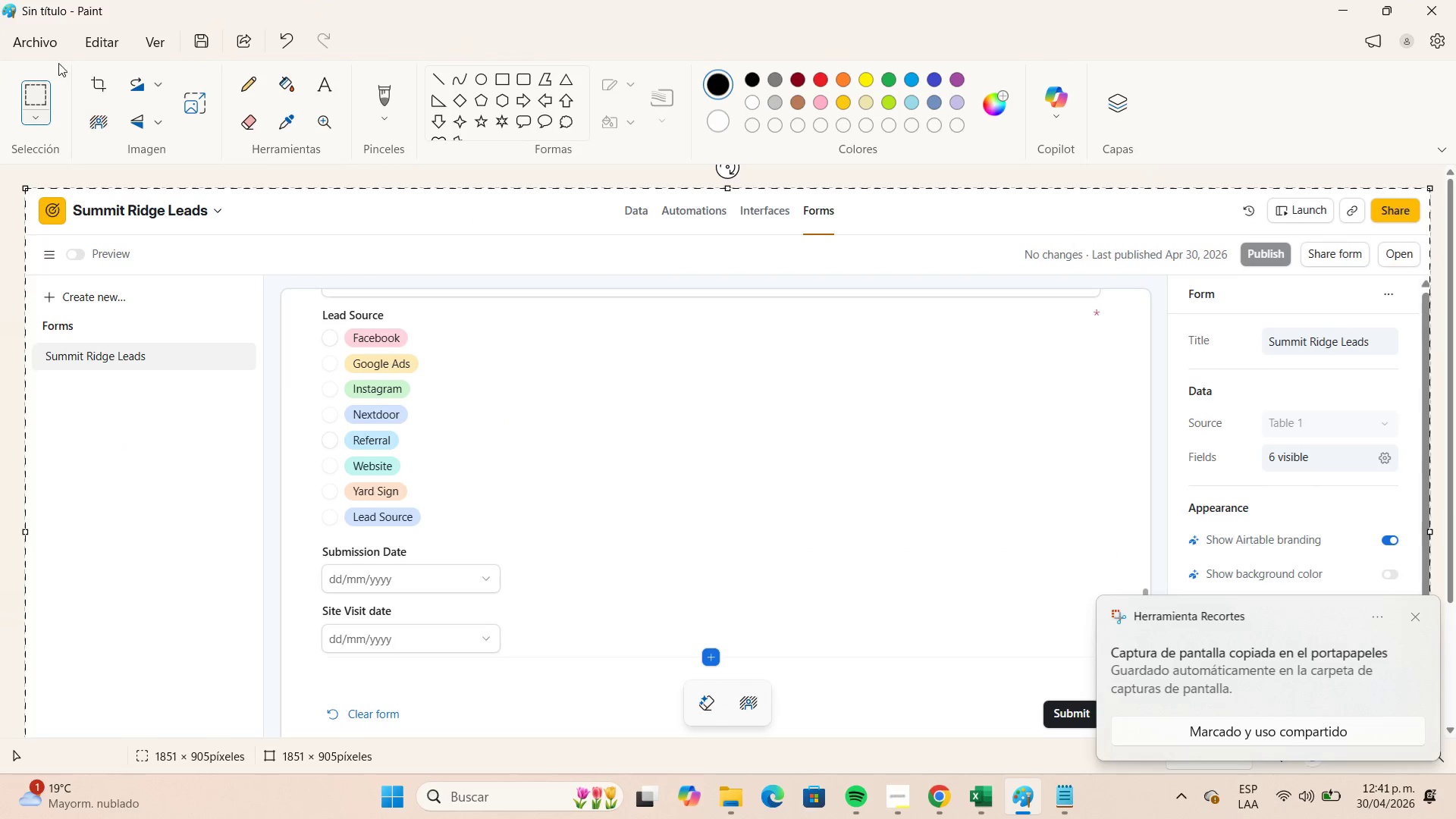 
left_click([48, 55])
 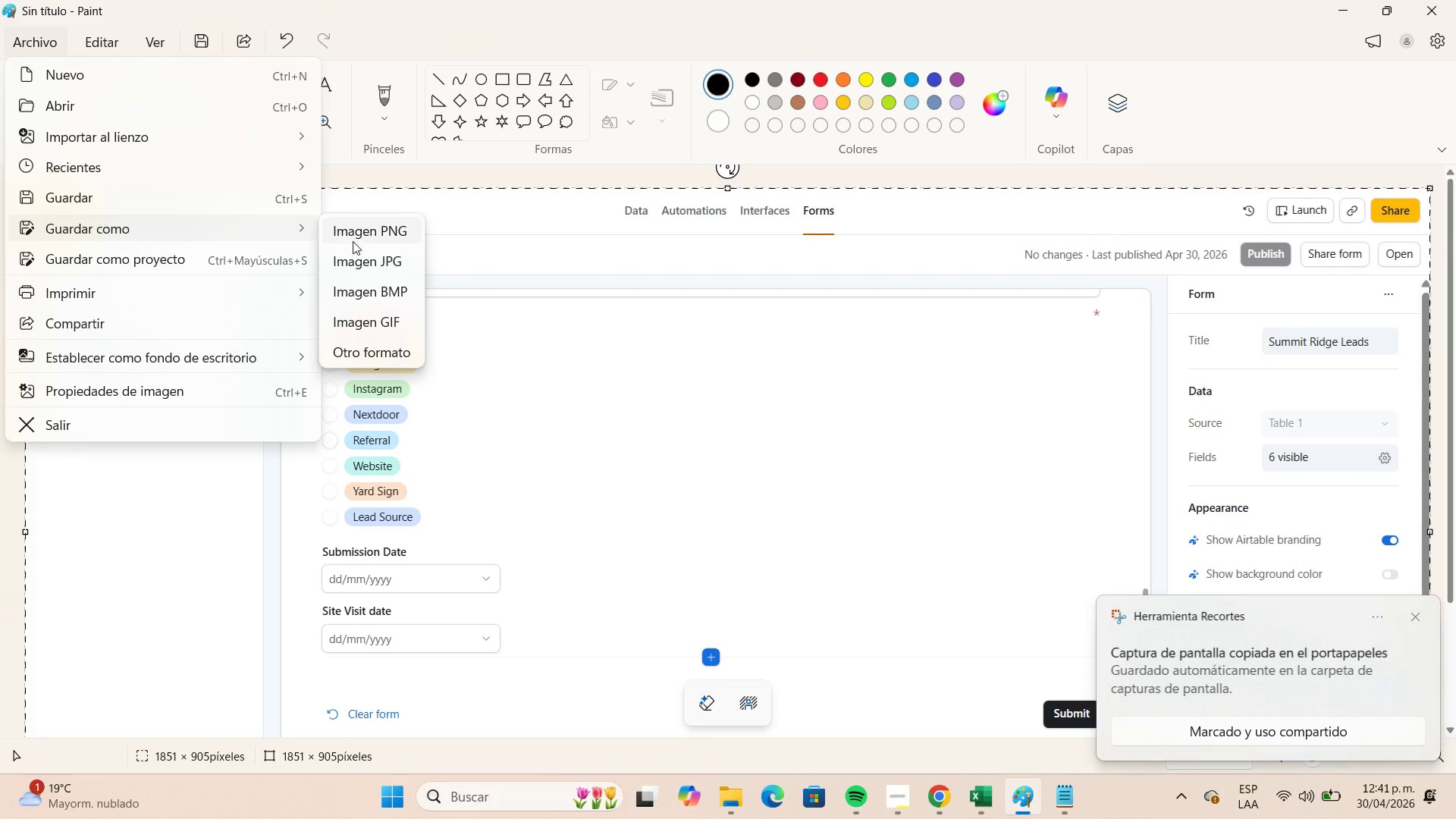 
left_click([386, 261])
 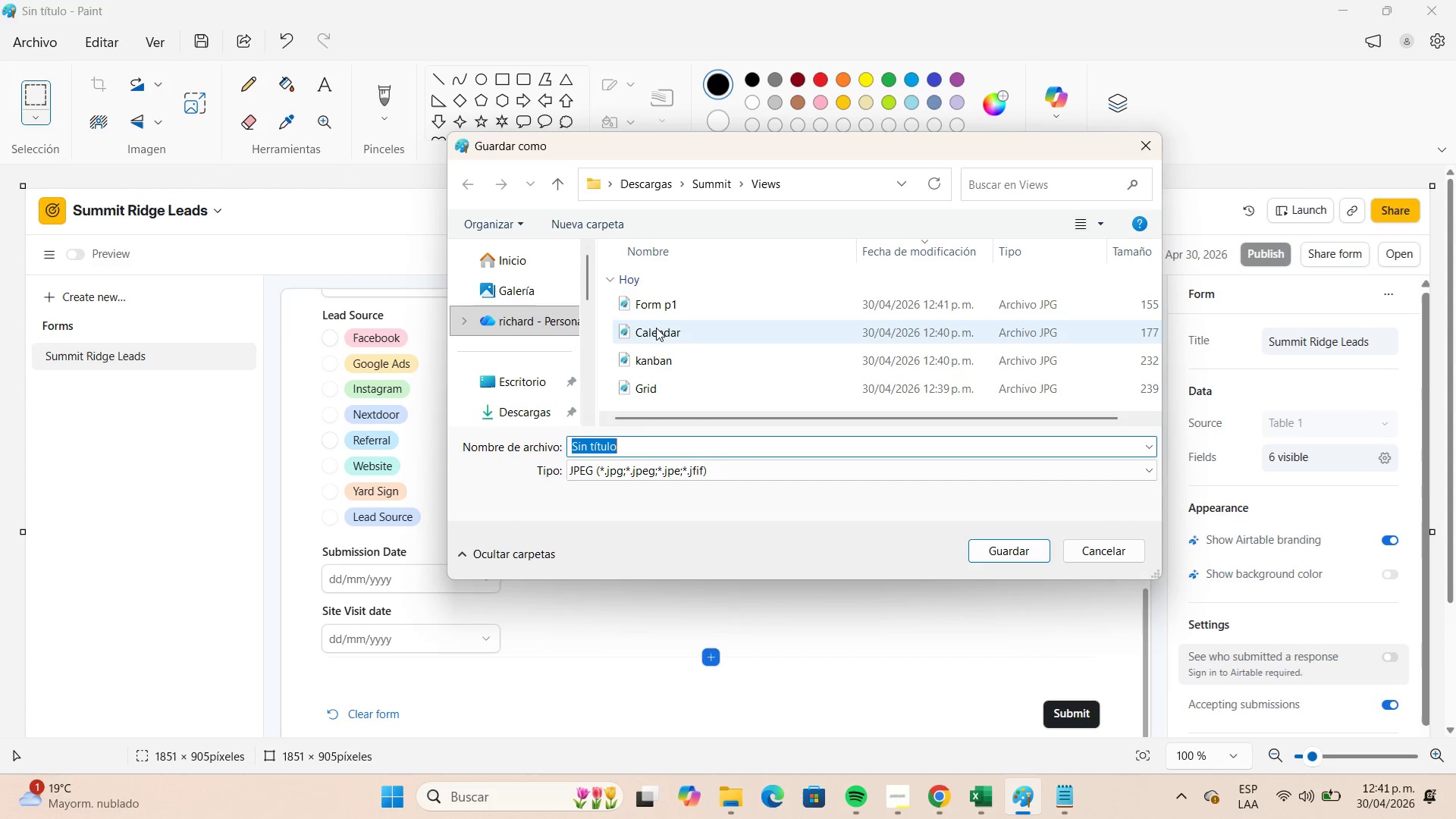 
left_click([667, 311])
 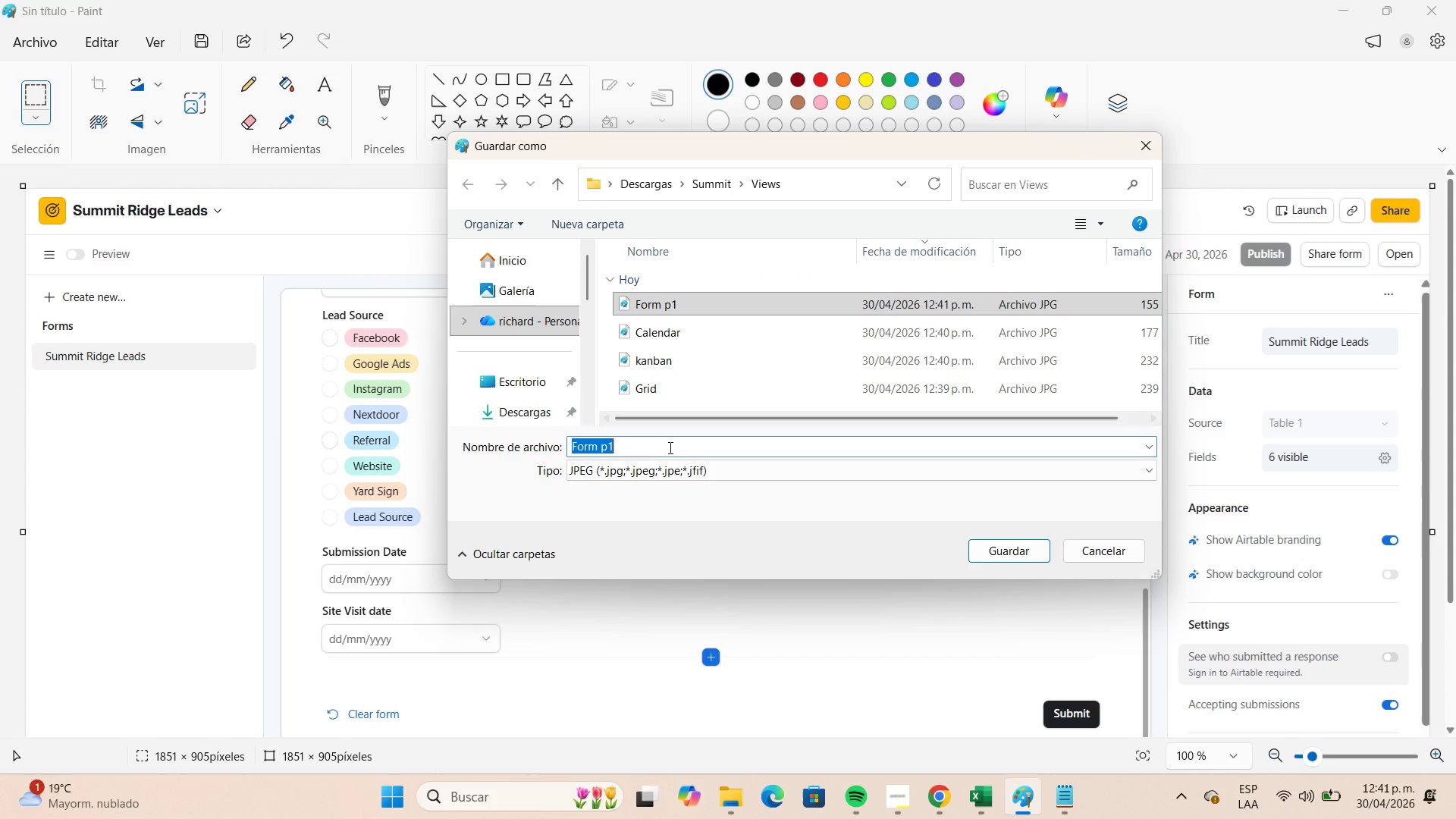 
double_click([670, 447])
 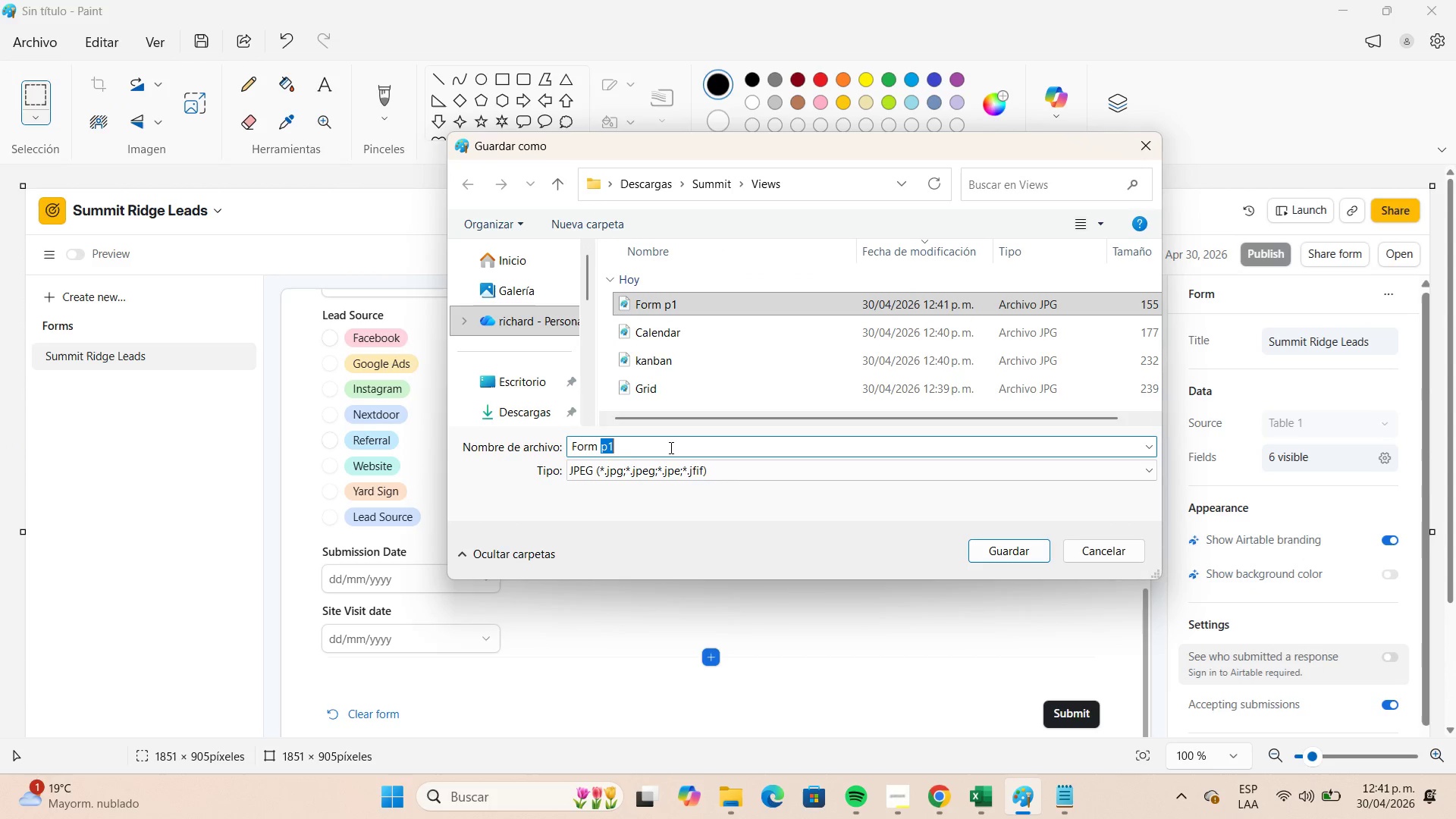 
type(p2)
 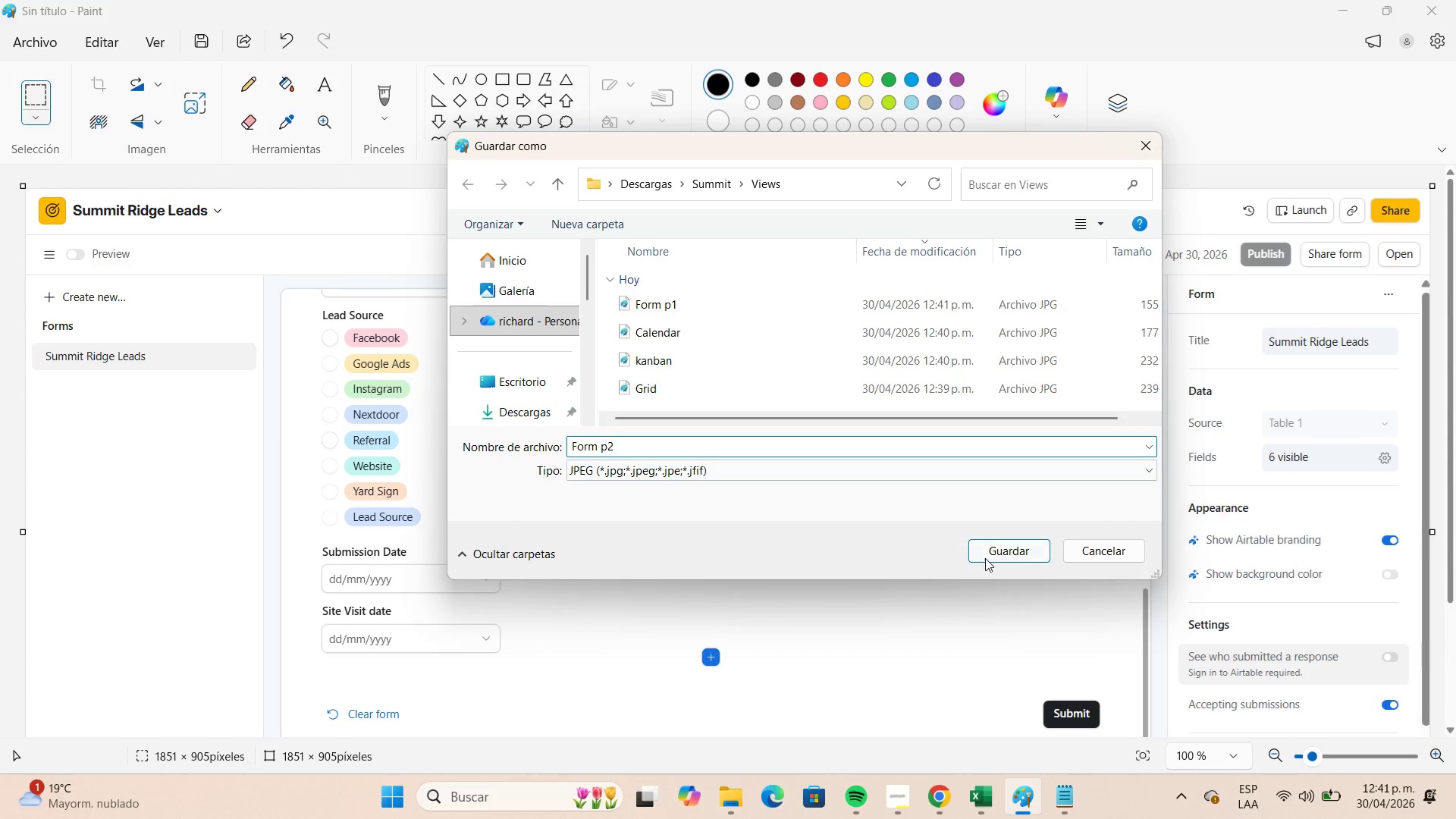 
left_click([984, 558])
 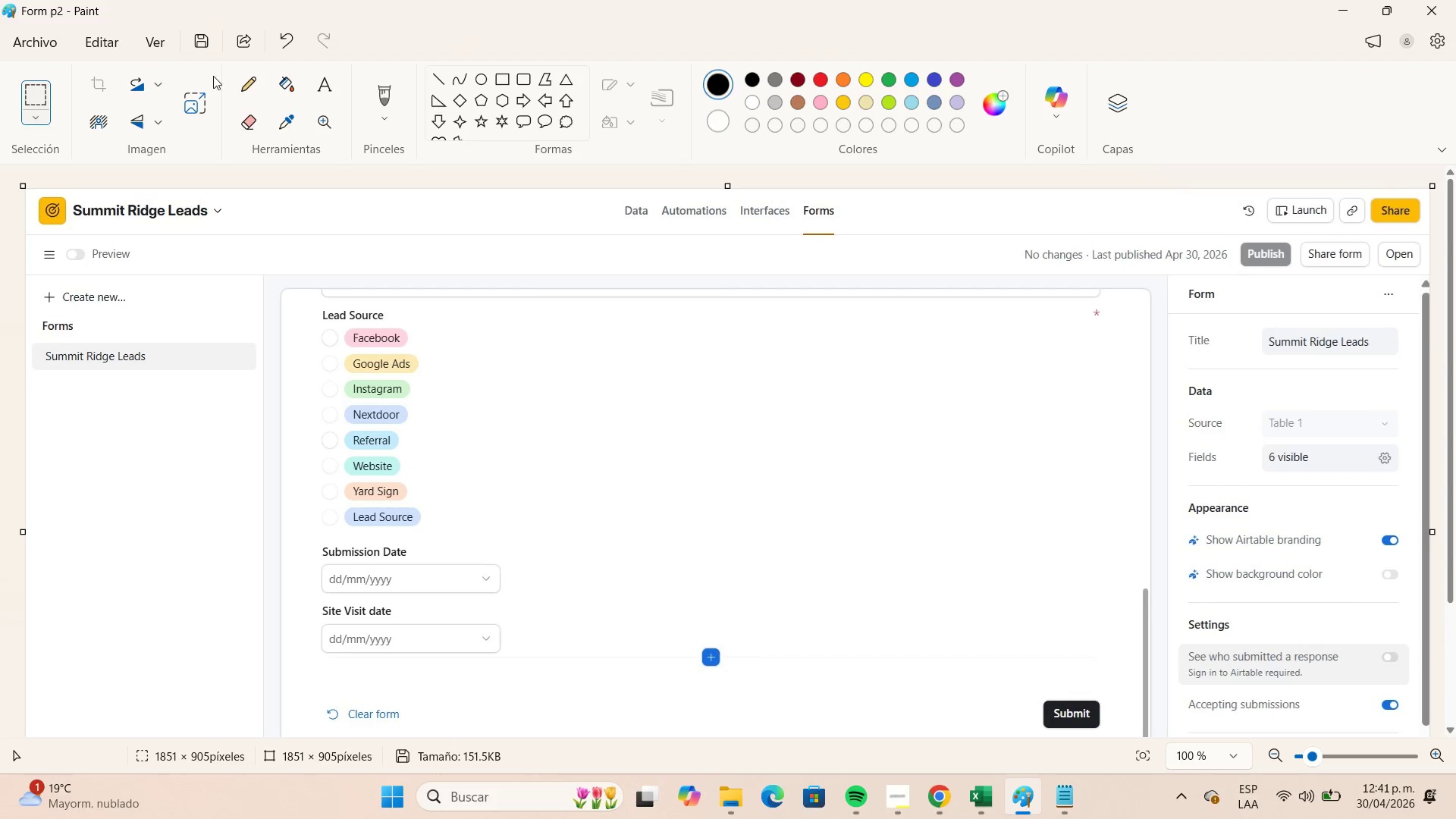 
left_click([46, 51])
 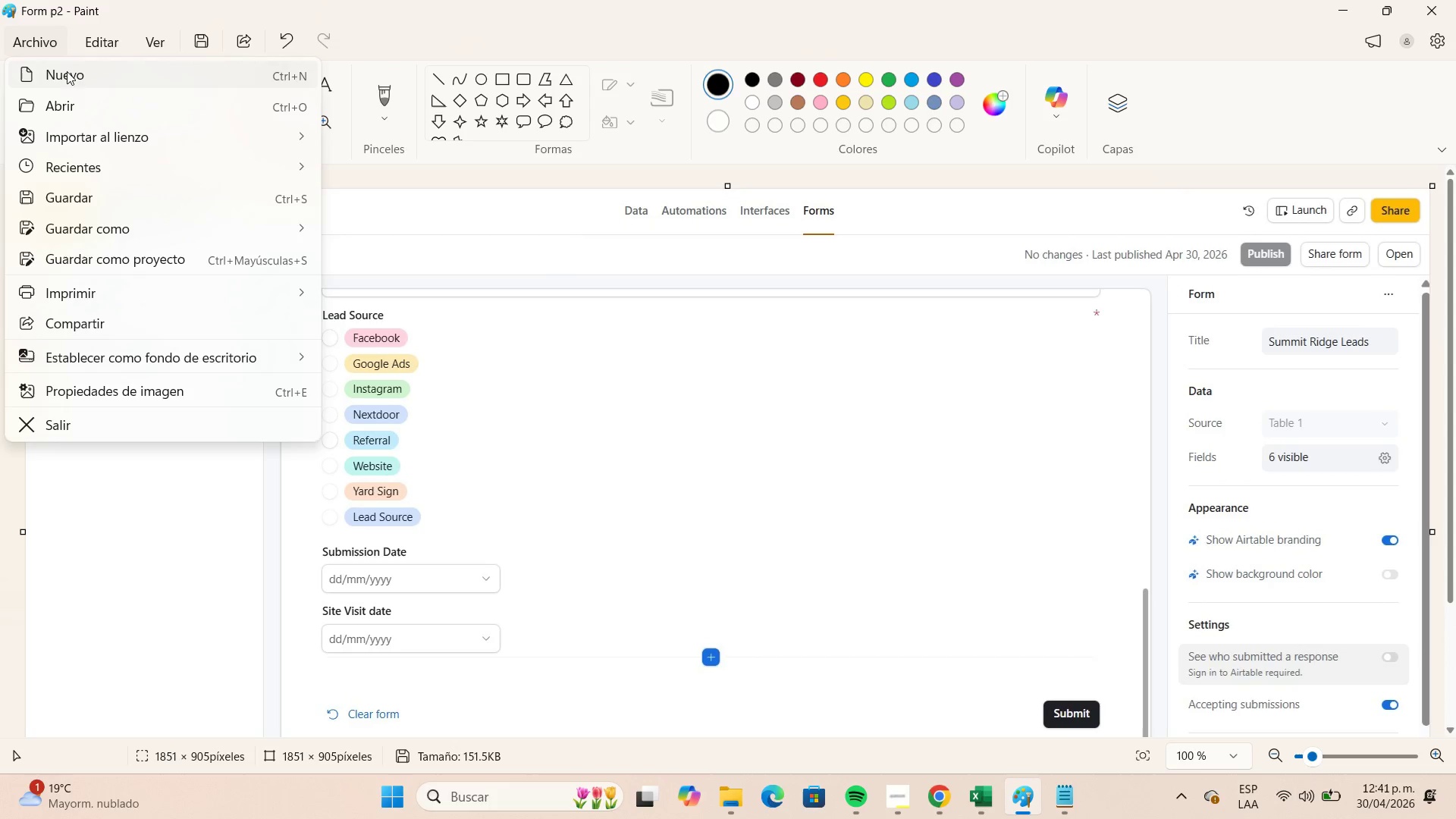 
left_click([67, 71])
 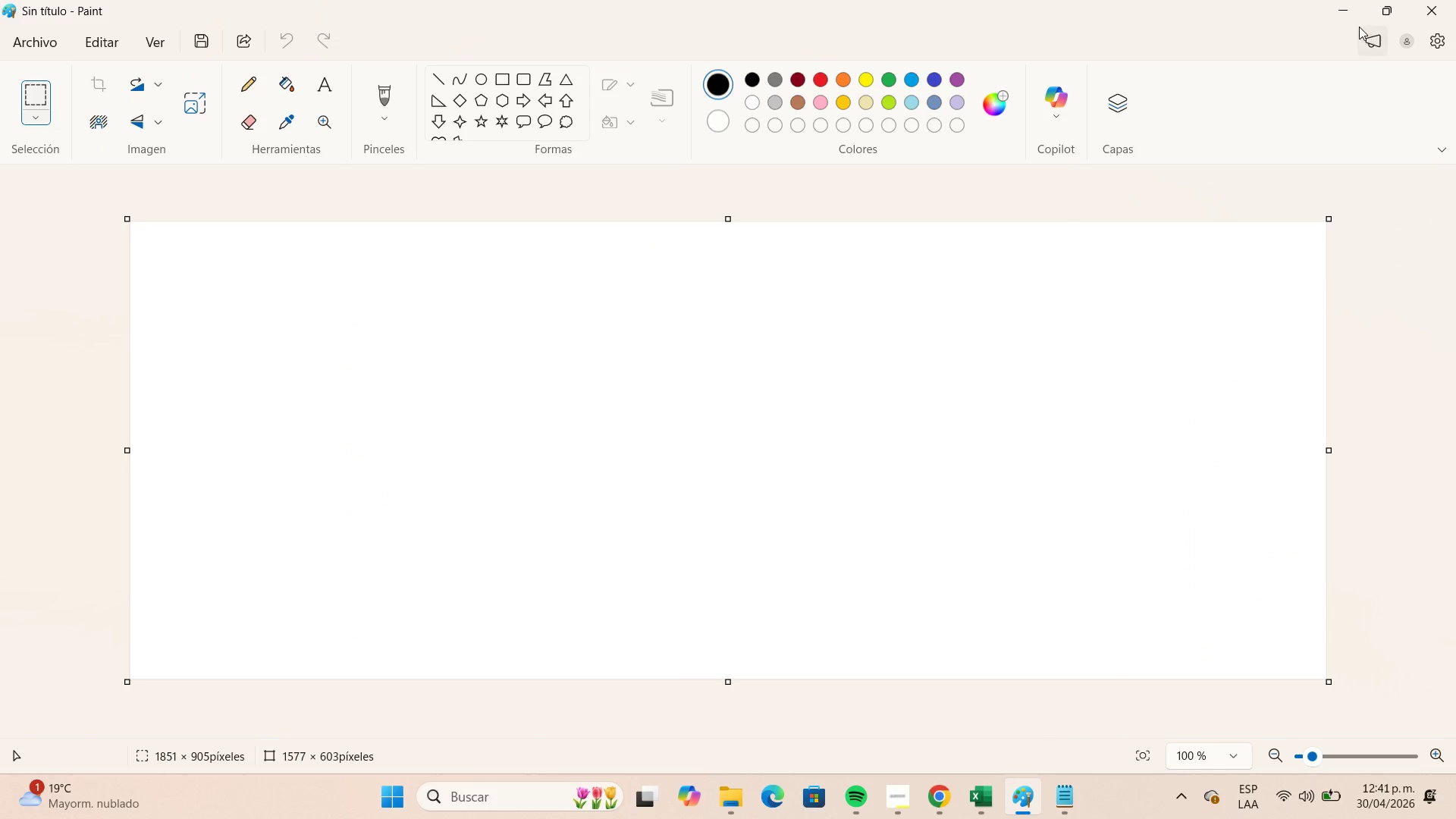 
left_click([1349, 17])
 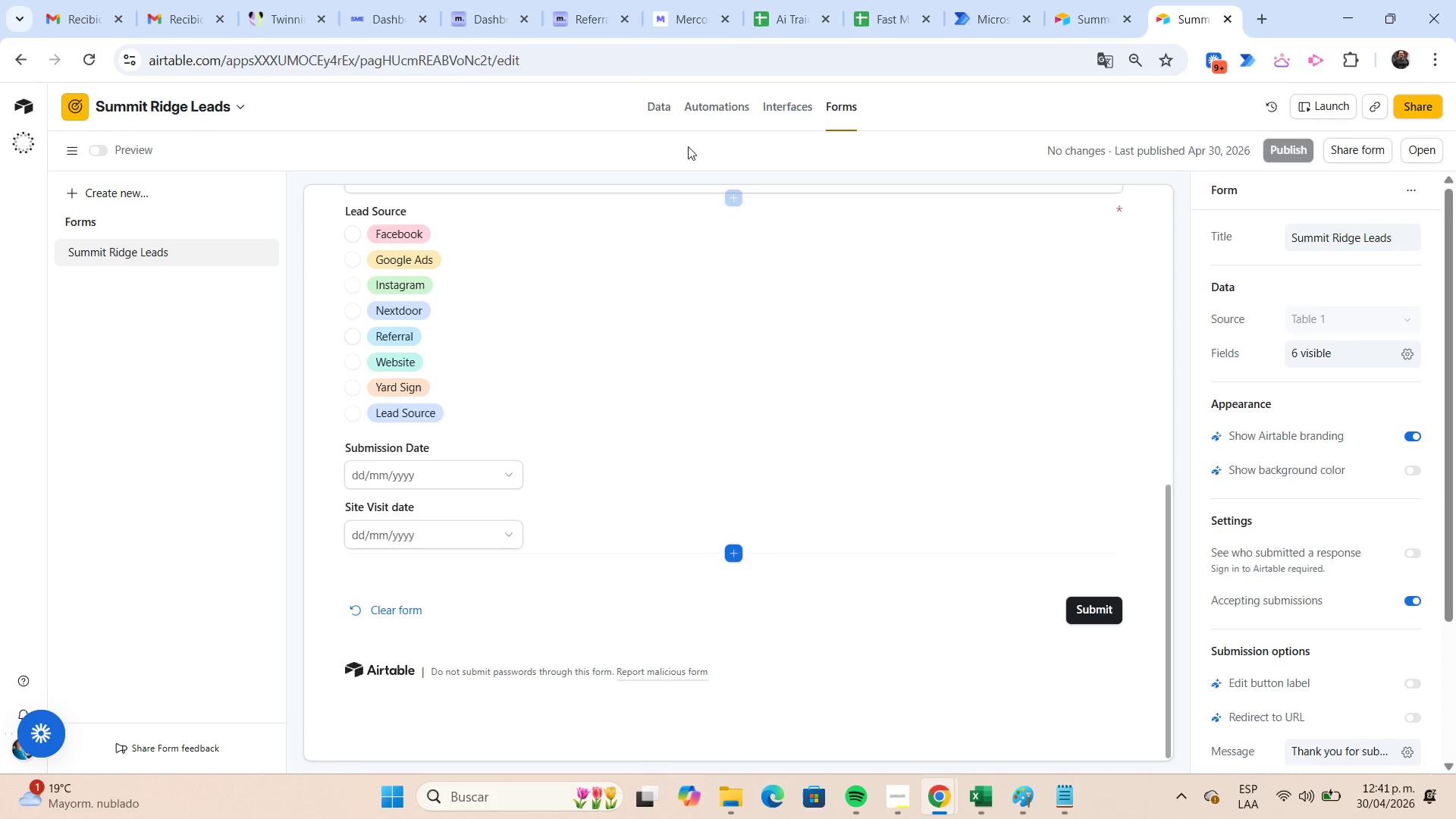 
left_click([657, 114])
 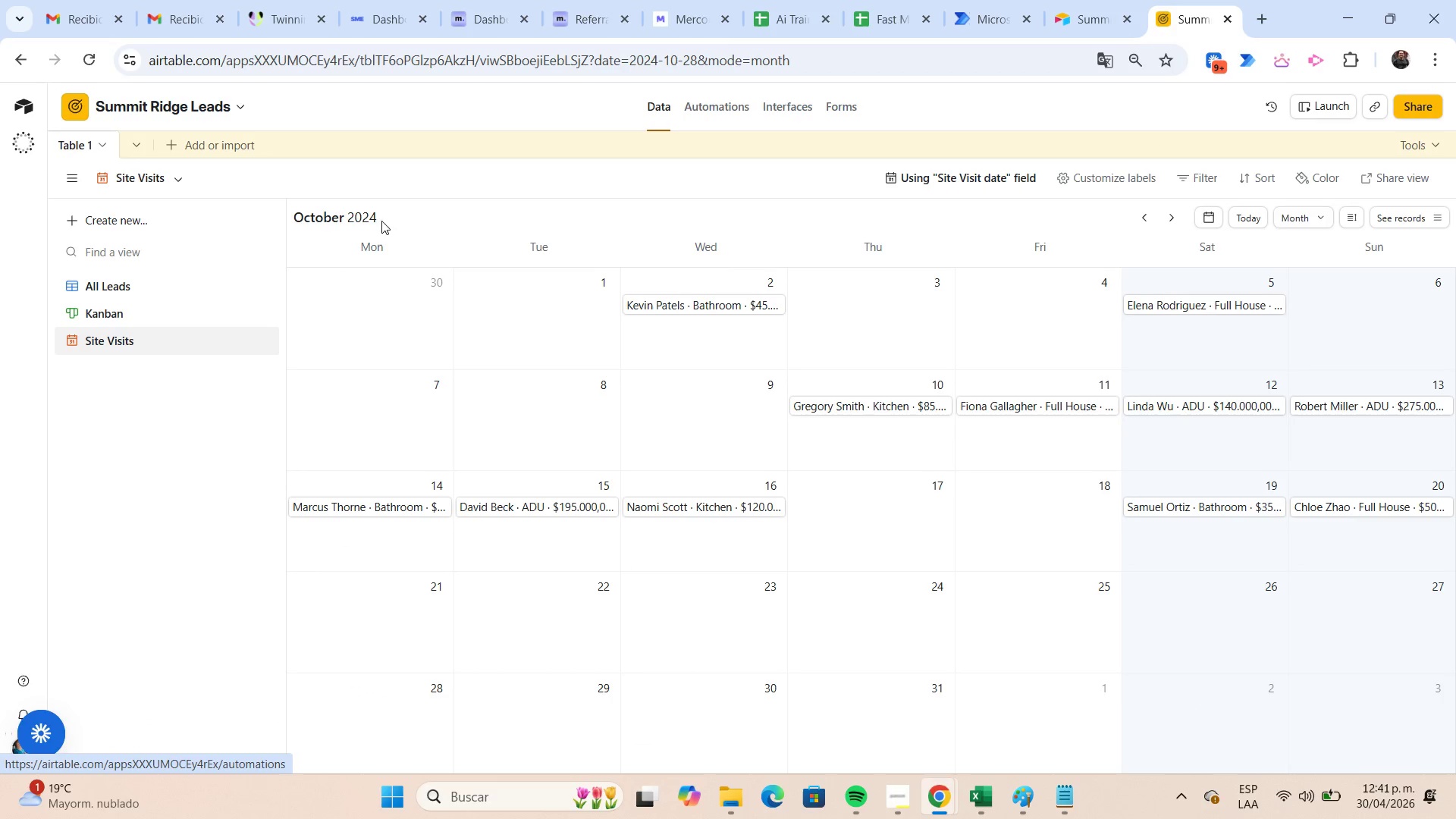 
left_click([162, 288])
 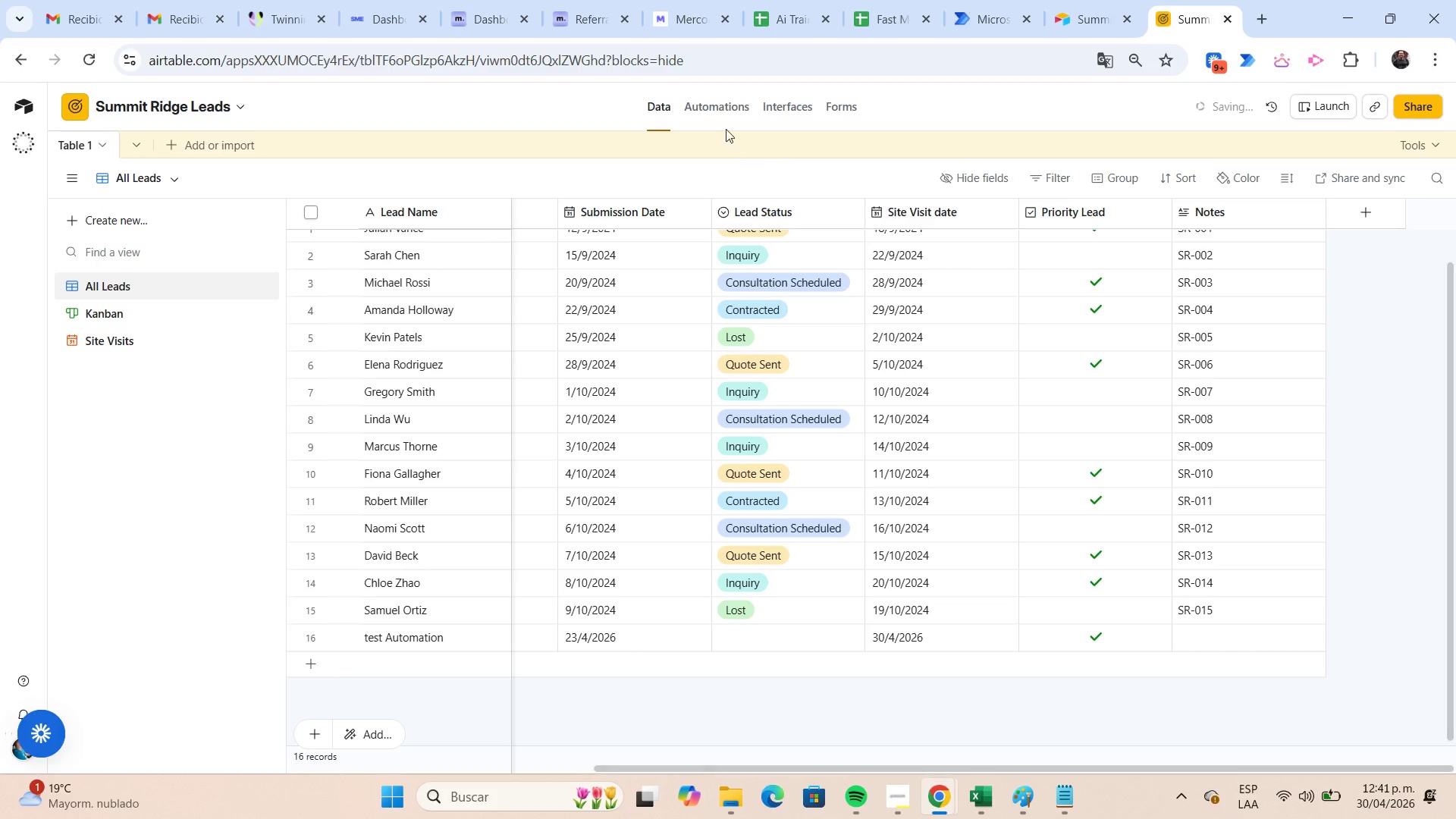 
left_click([718, 117])
 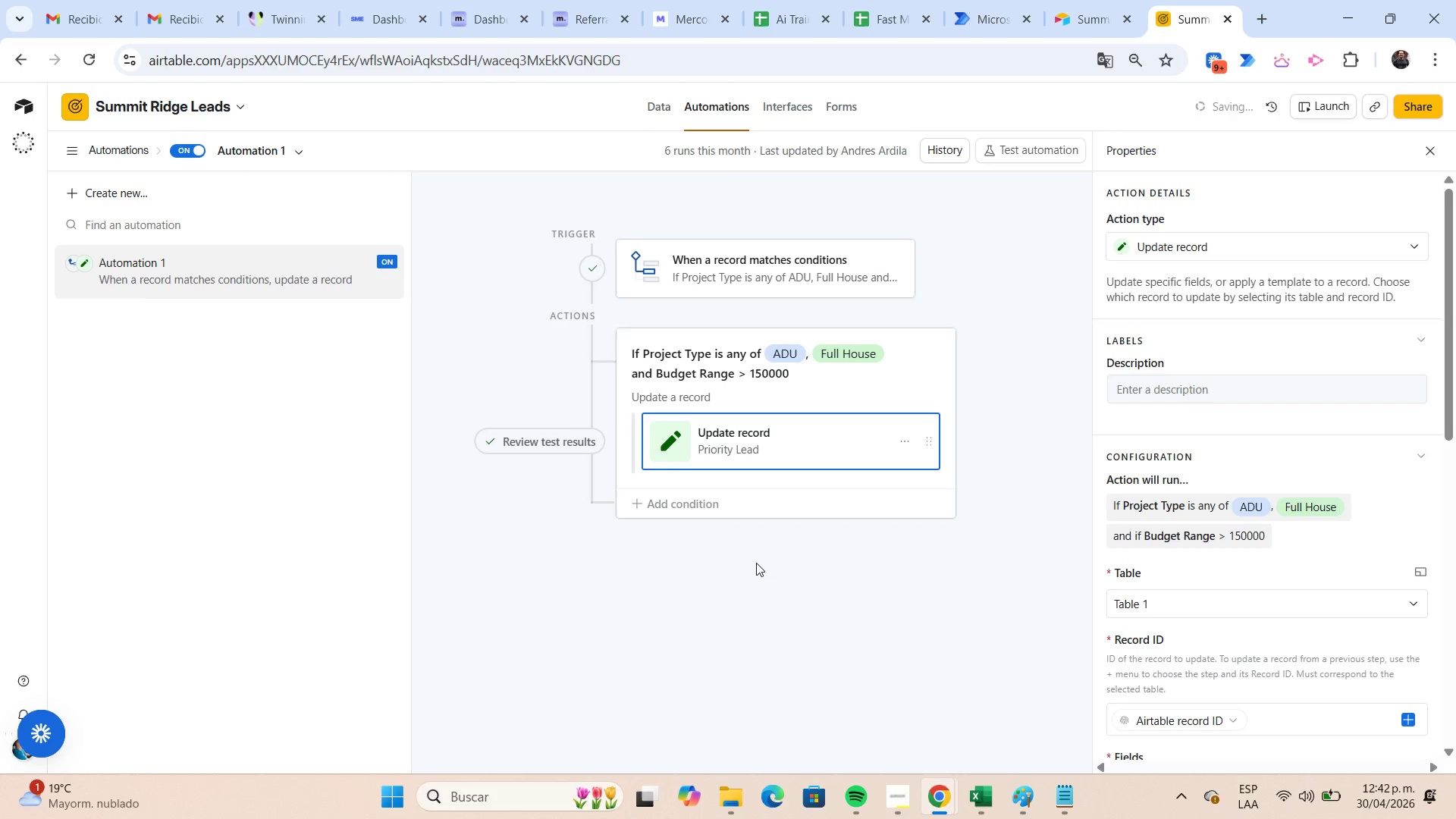 
wait(7.94)
 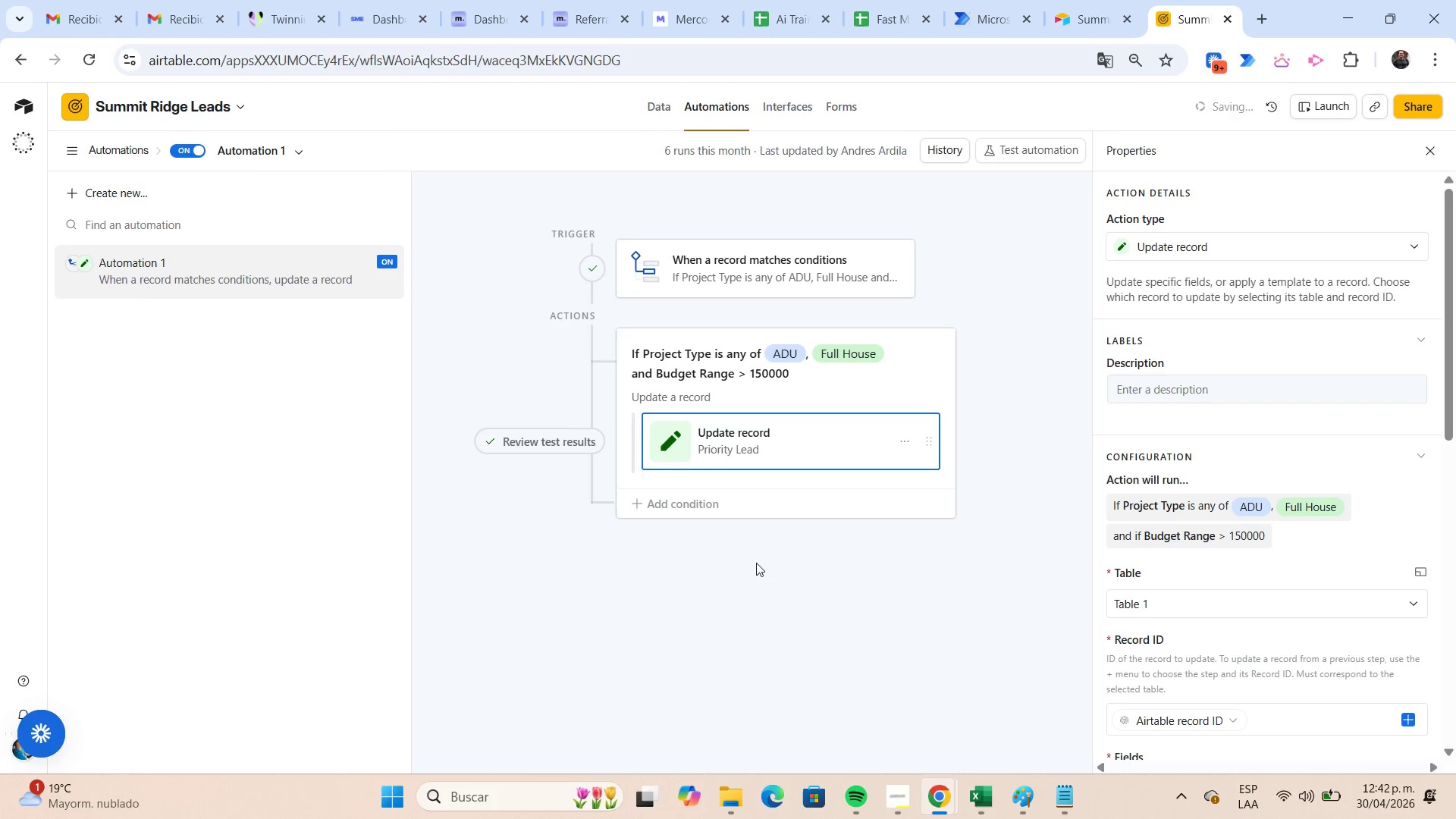 
key(Meta+Shift+S)
 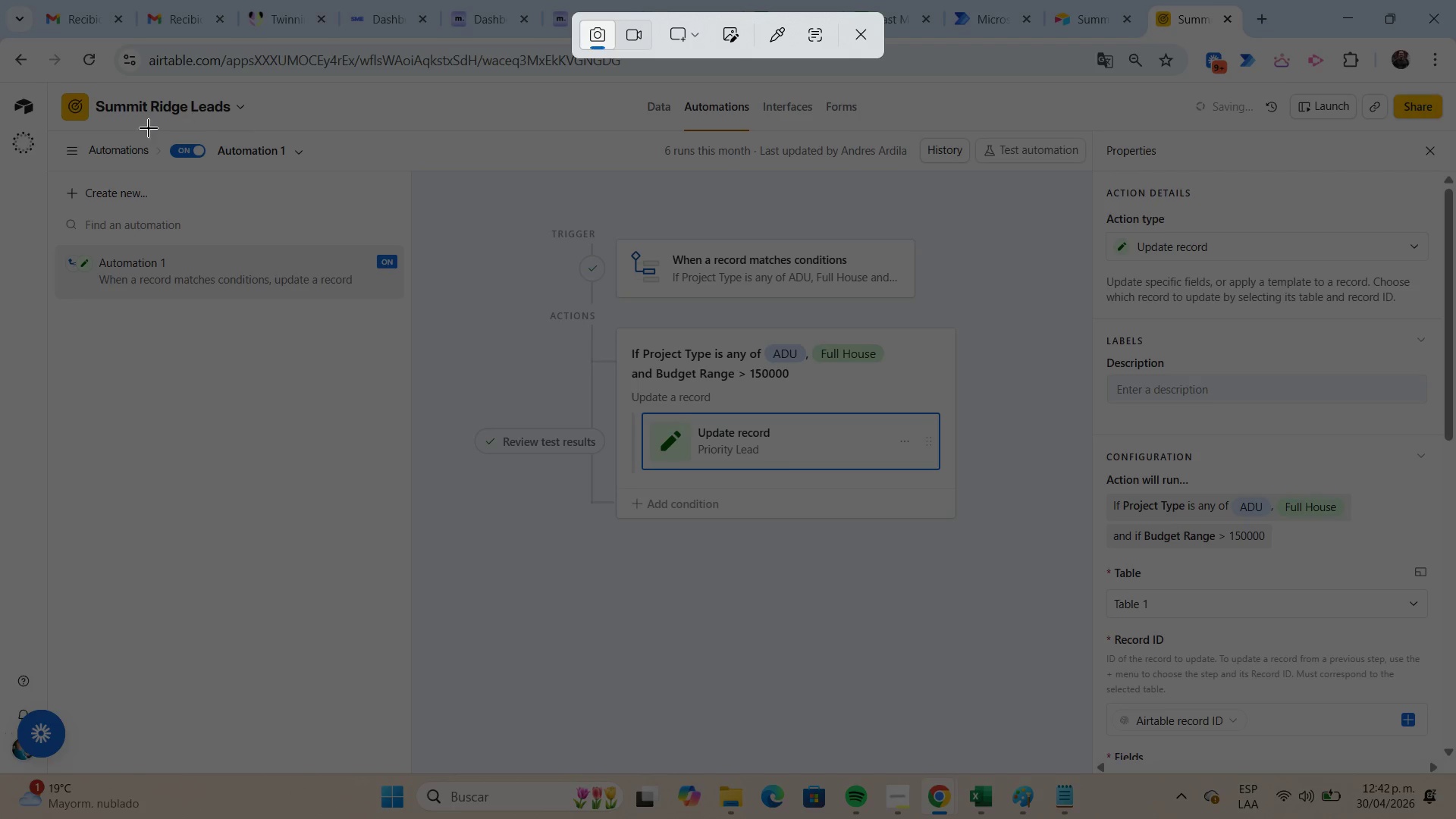 
left_click_drag(start_coordinate=[45, 81], to_coordinate=[1096, 610])